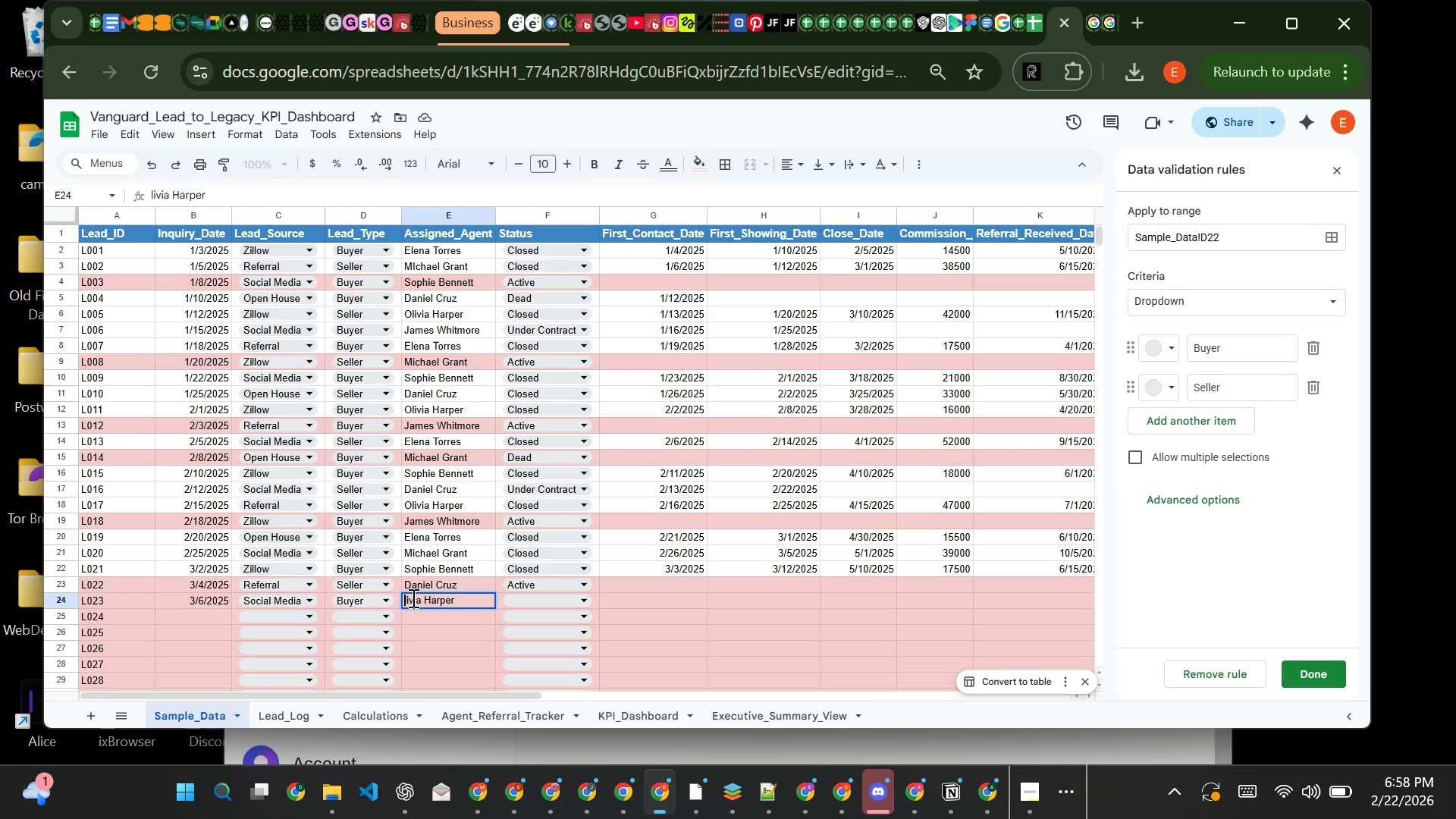 
key(CapsLock)
 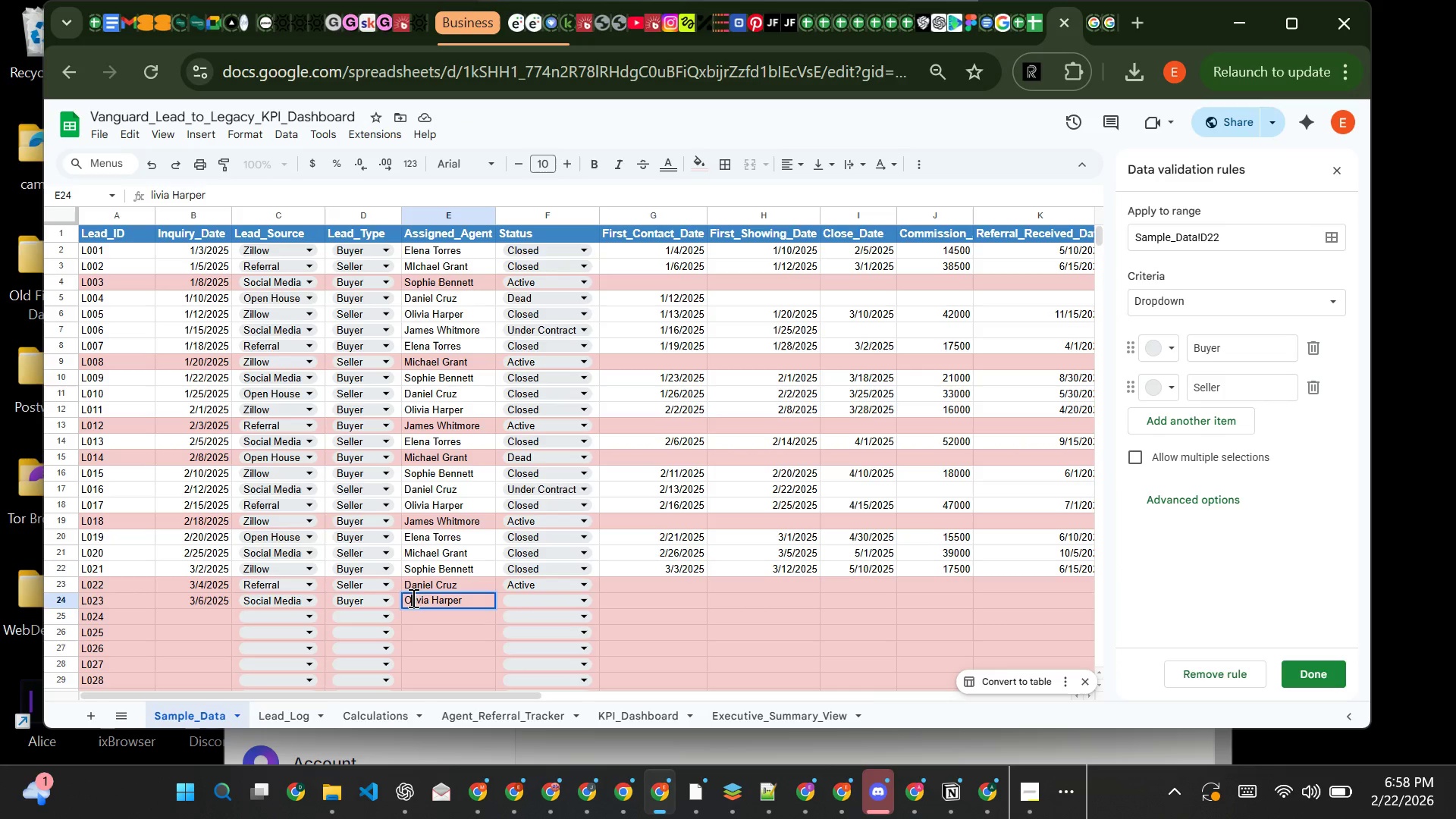 
key(O)
 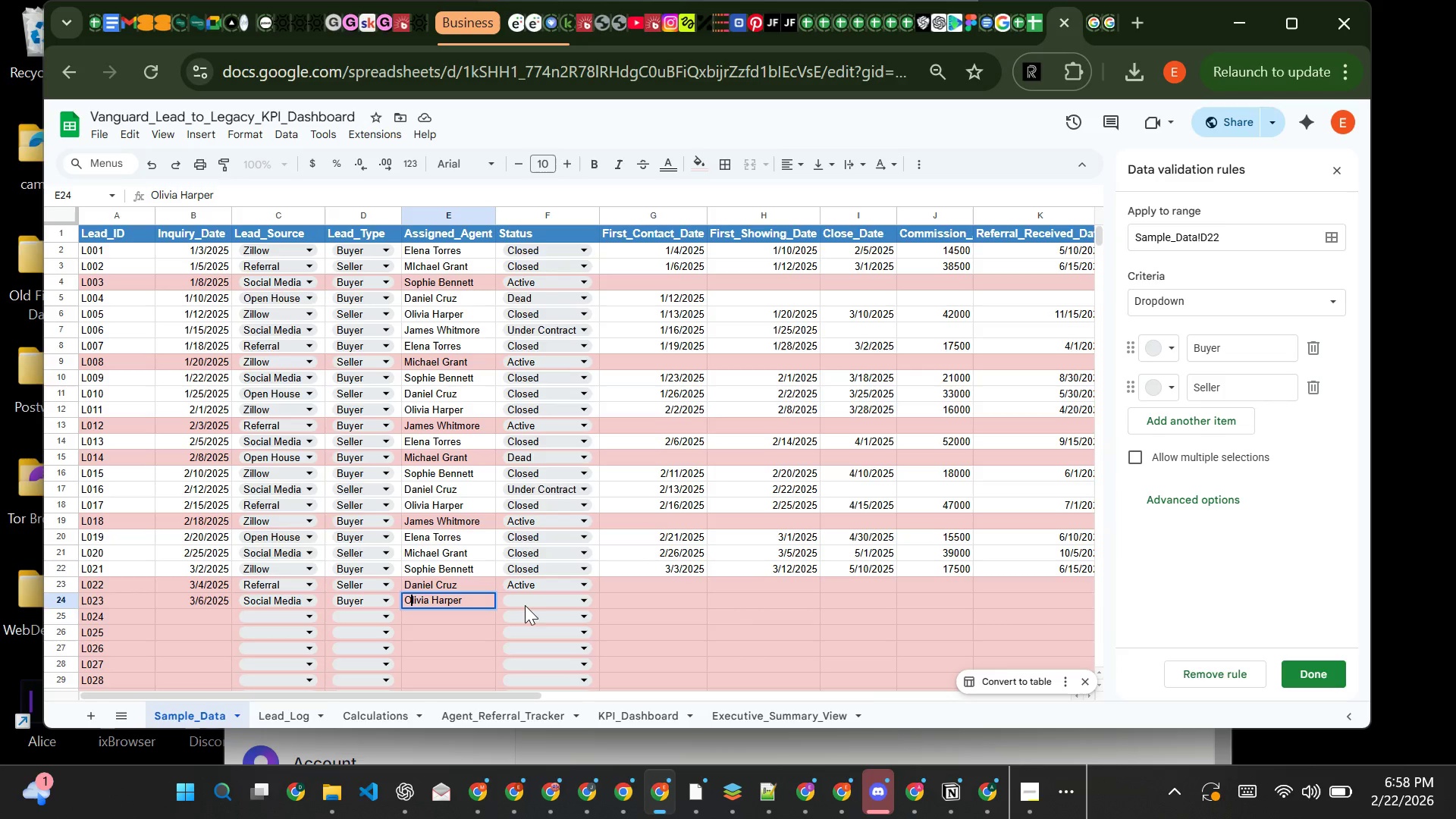 
left_click([526, 601])
 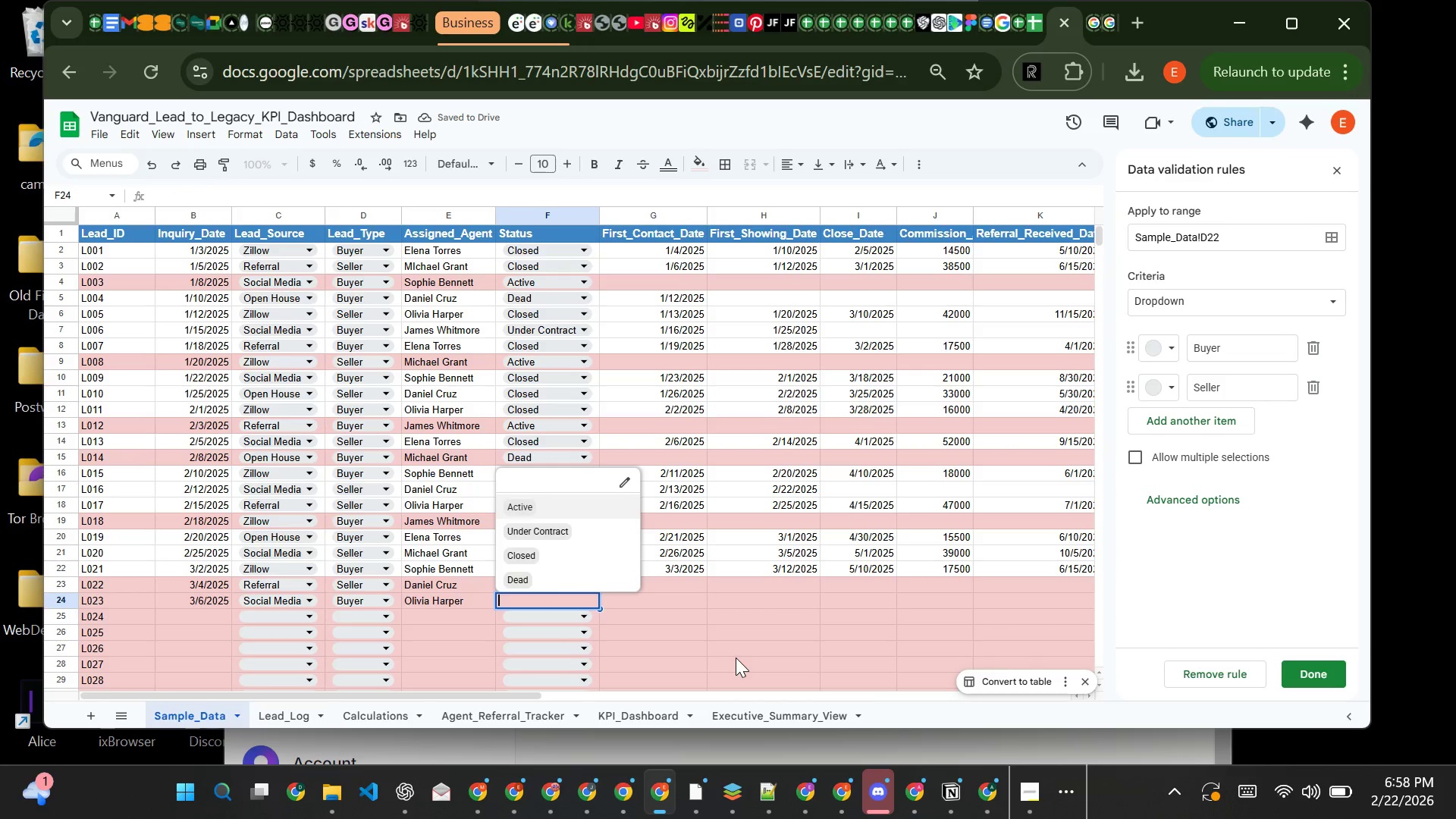 
wait(5.86)
 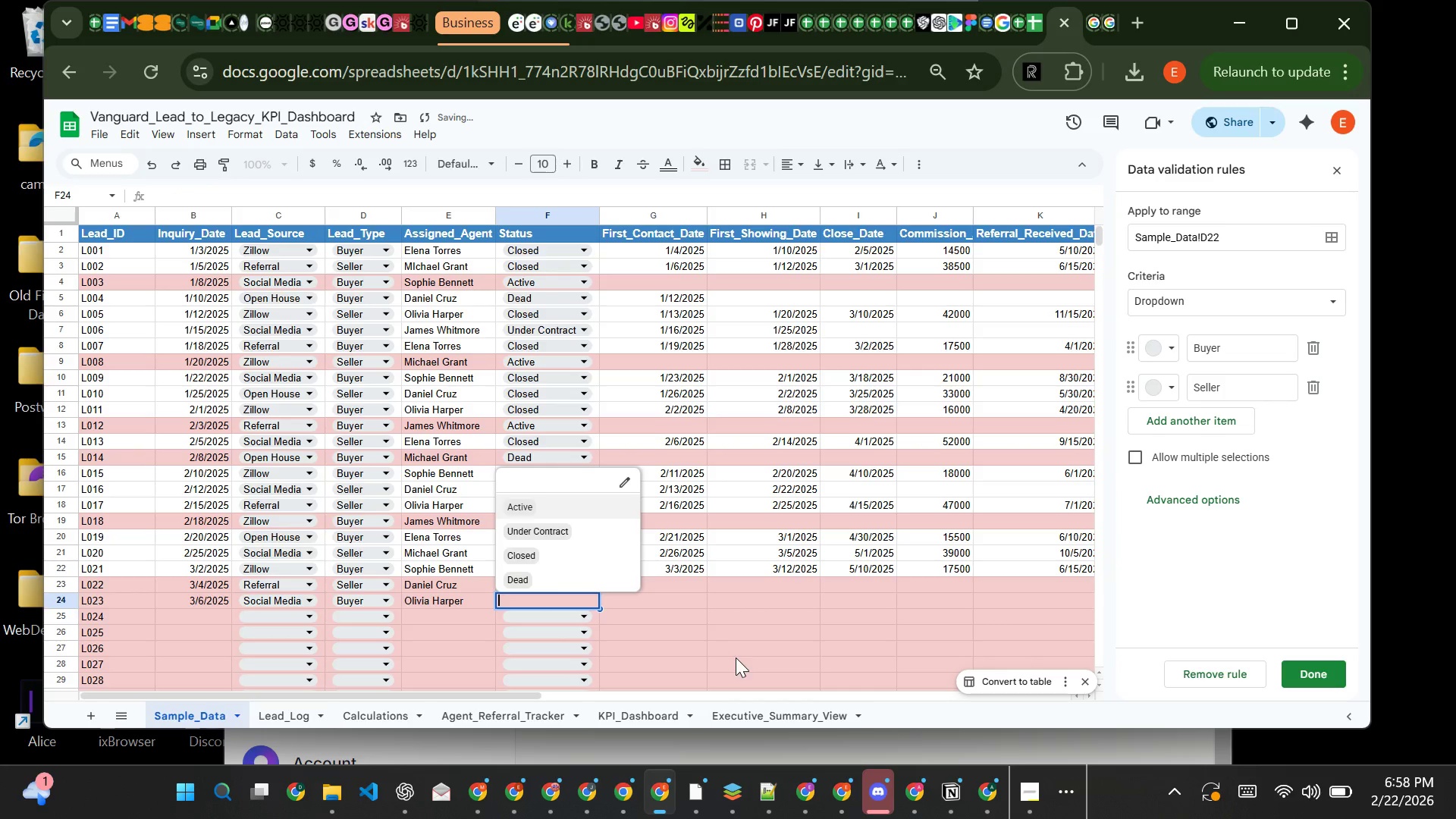 
left_click([557, 554])
 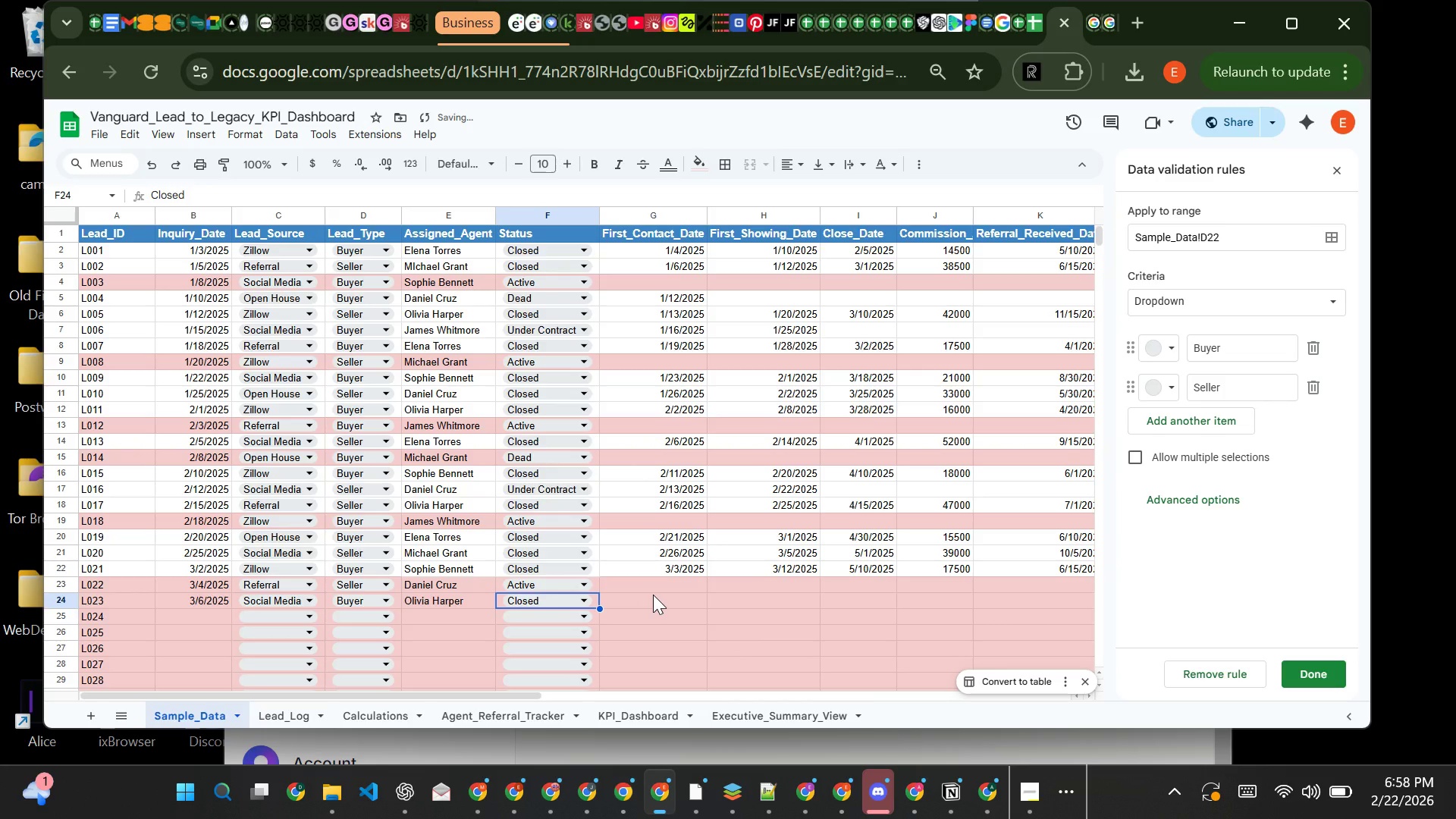 
left_click([653, 595])
 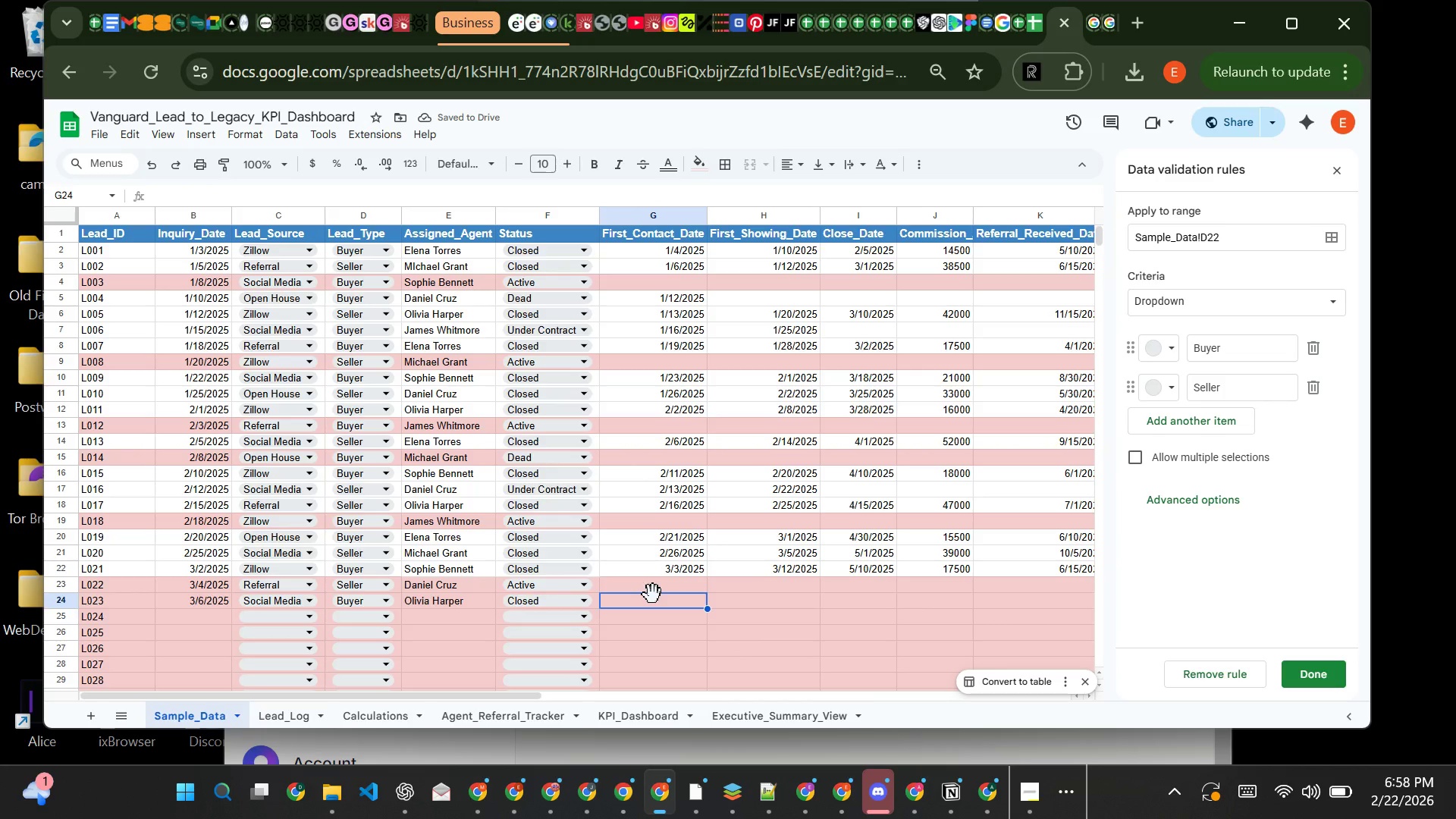 
type(3/7/2025)
 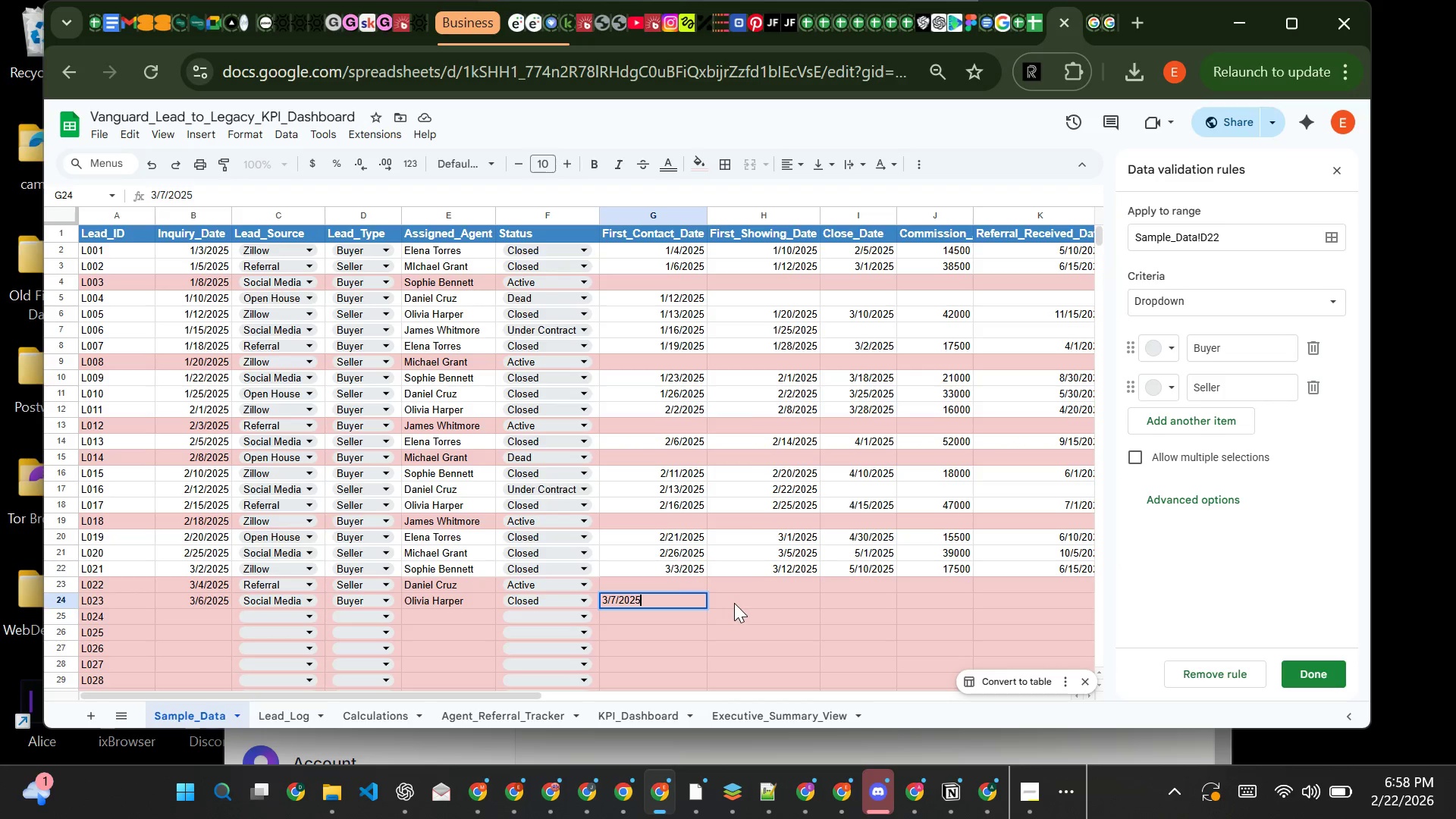 
left_click([734, 603])
 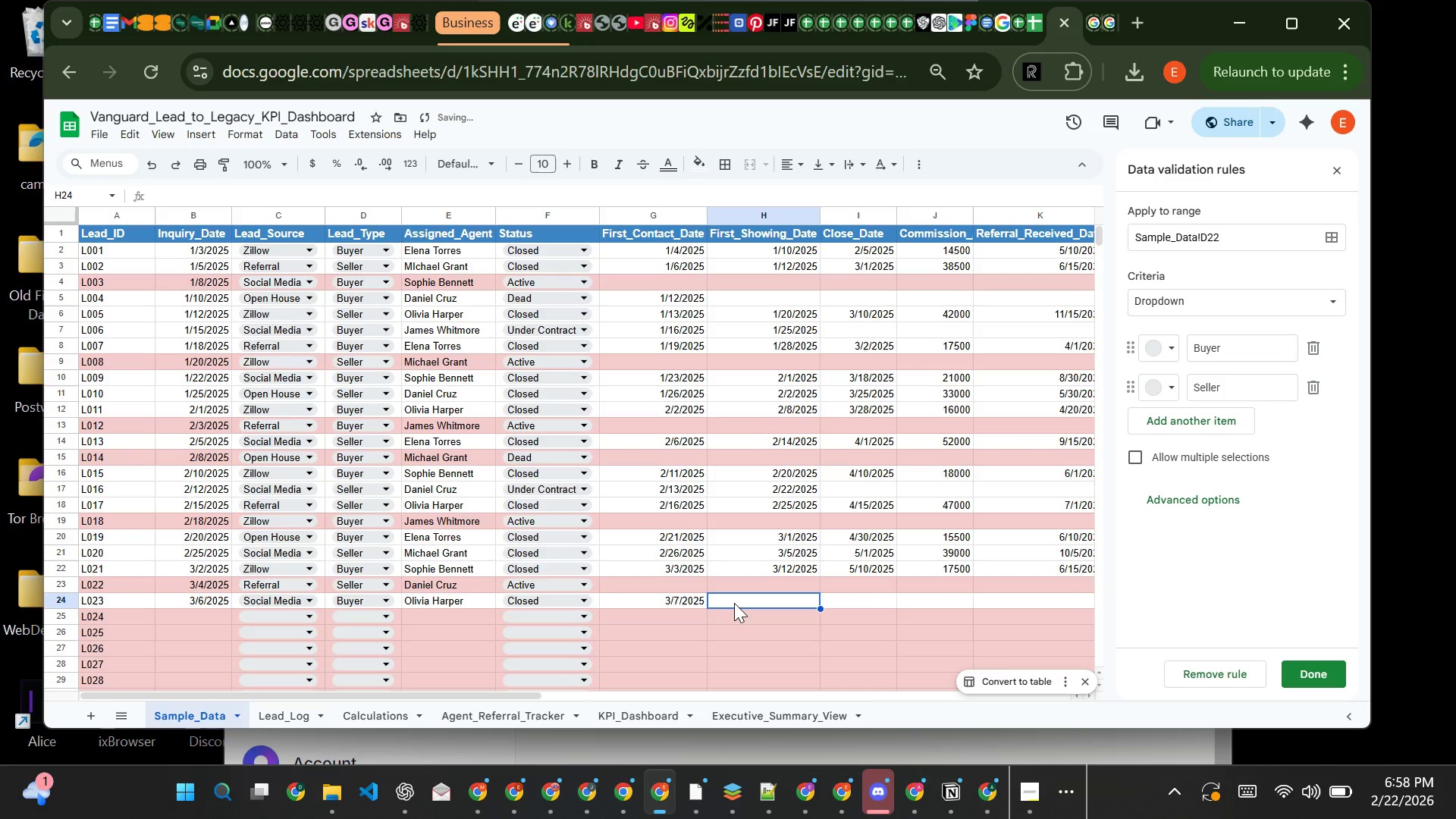 
type(3/15/2025)
 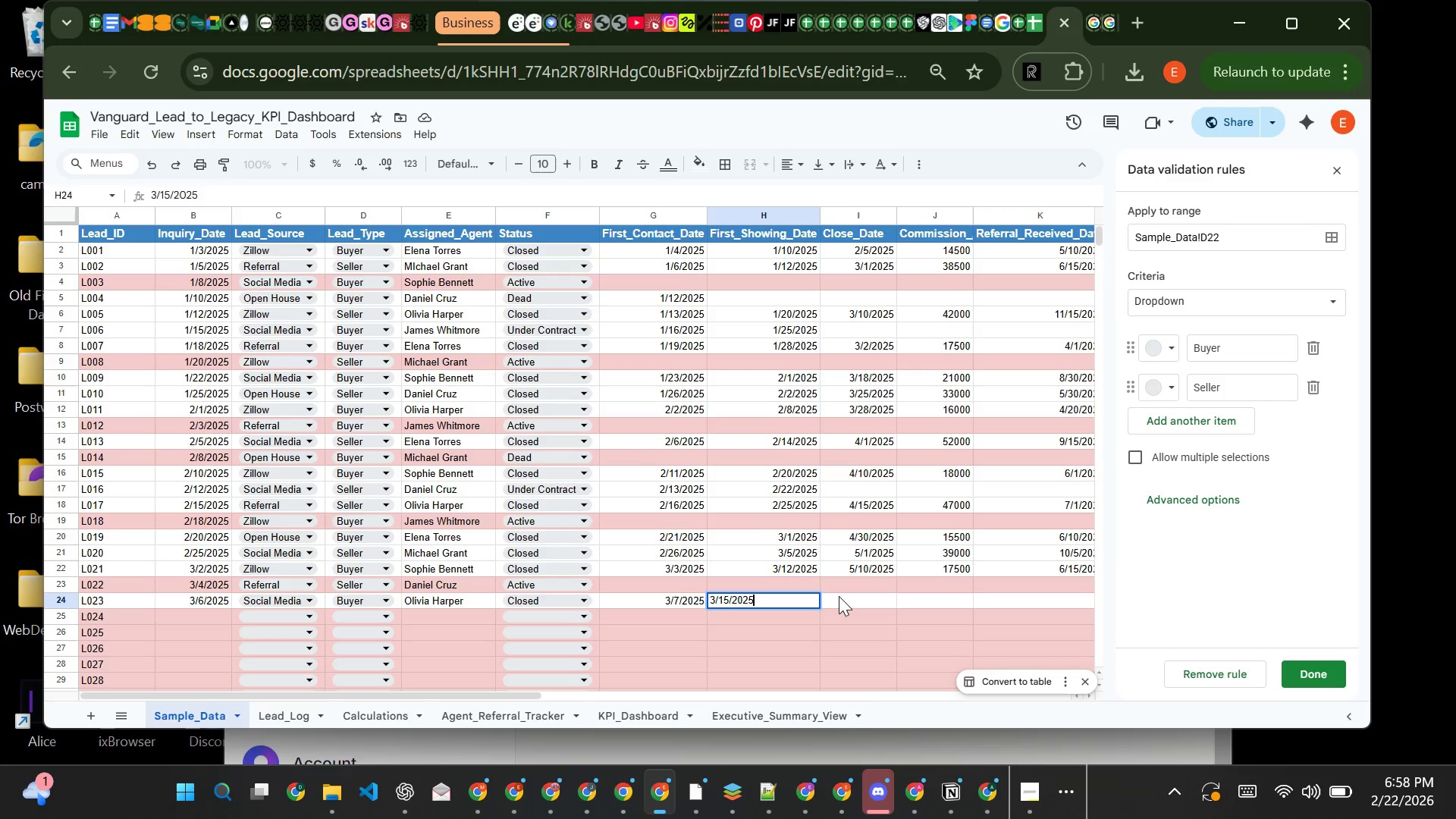 
left_click([840, 595])
 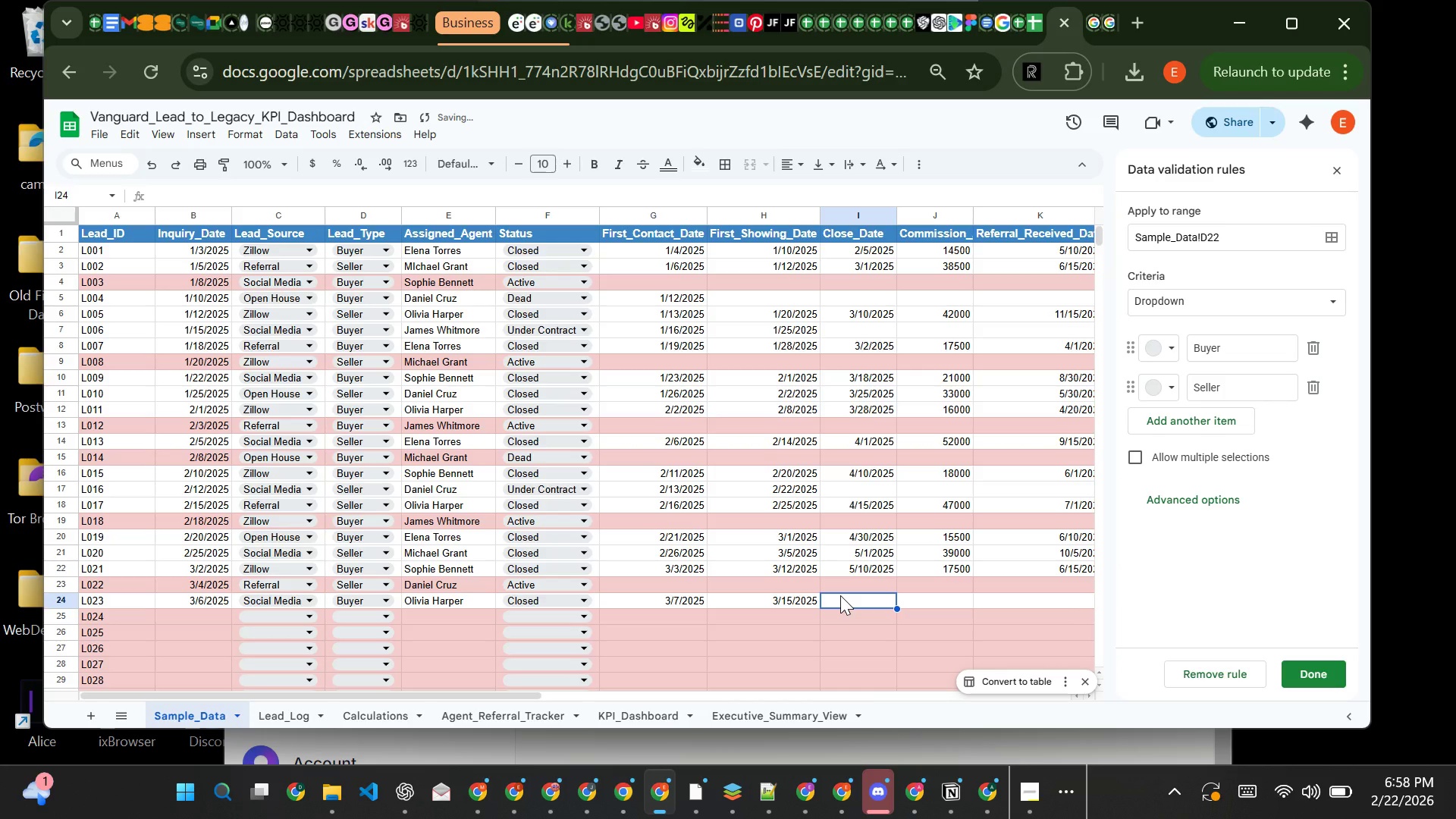 
type(5/18/2025)
 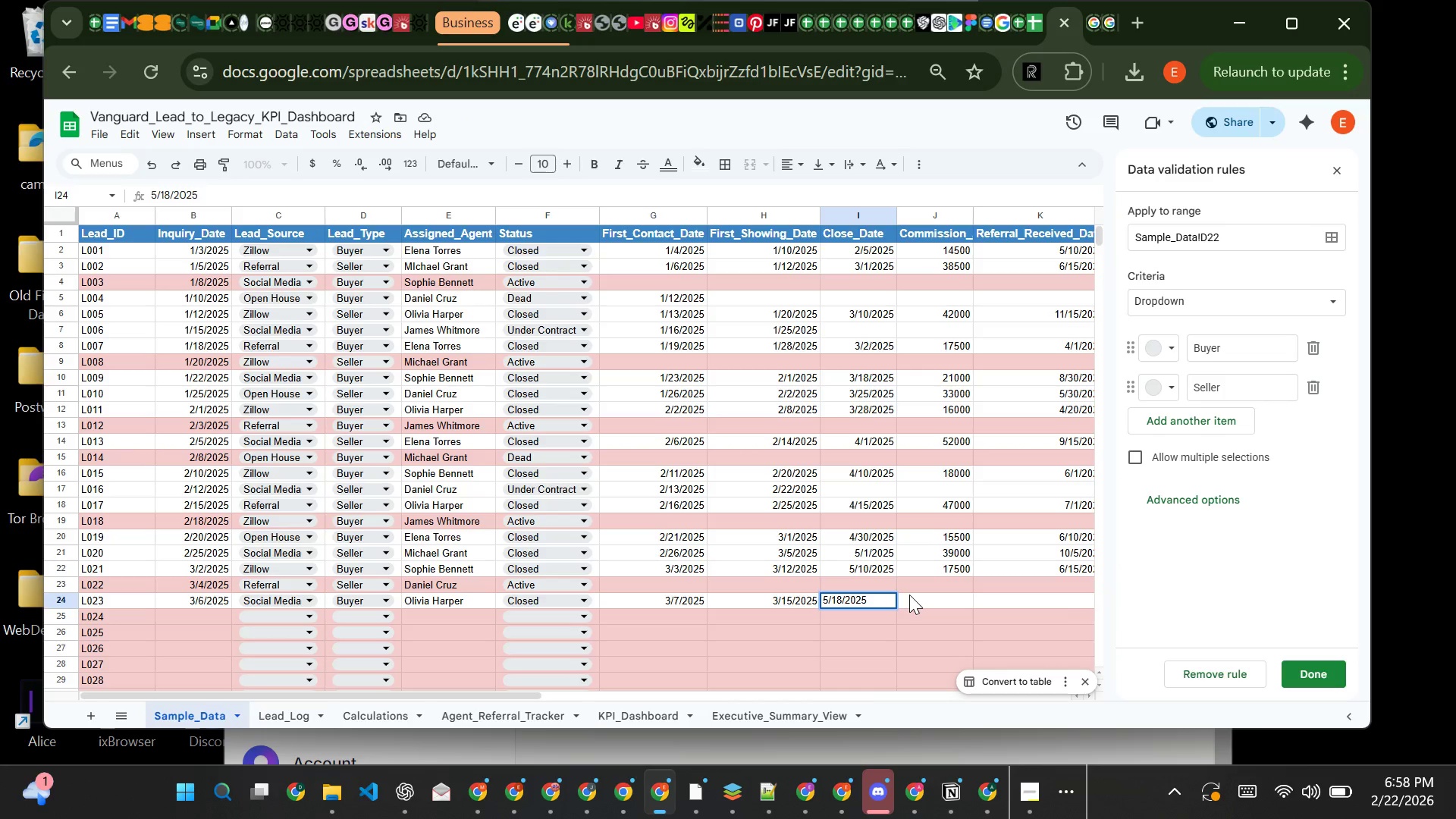 
left_click([909, 595])
 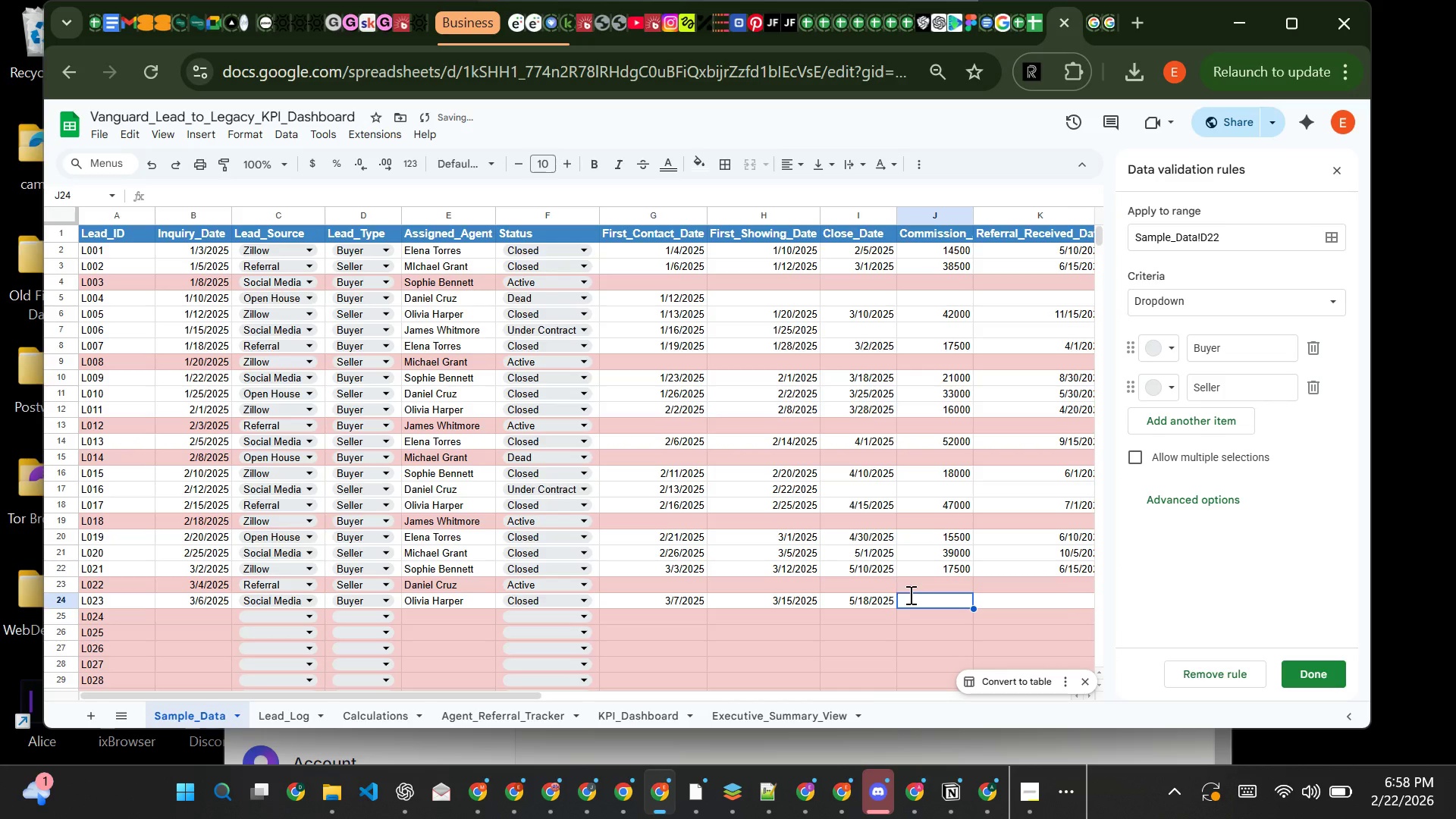 
type(19500)
key(Tab)
type(8/1/)
 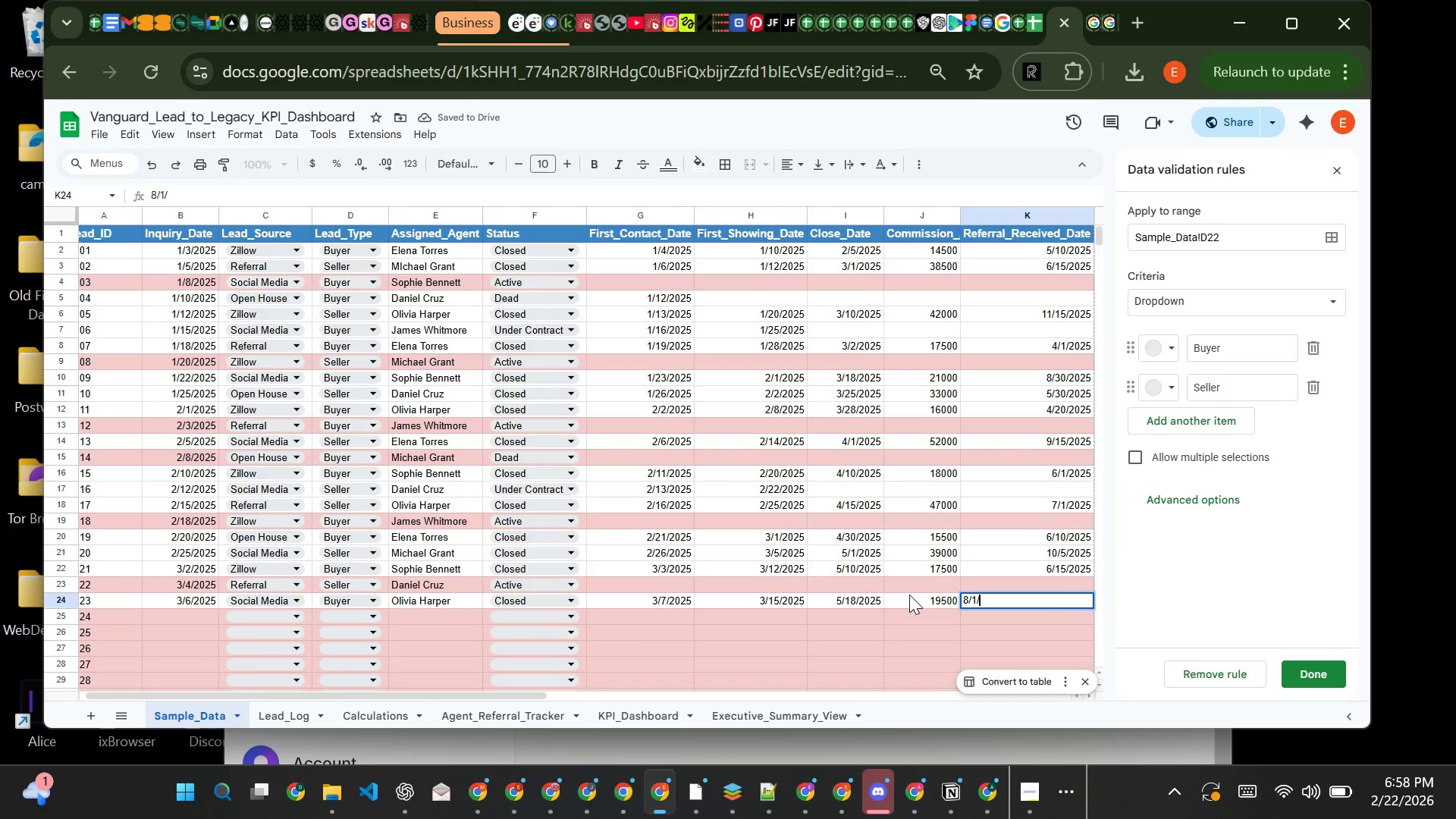 
type(2025)
 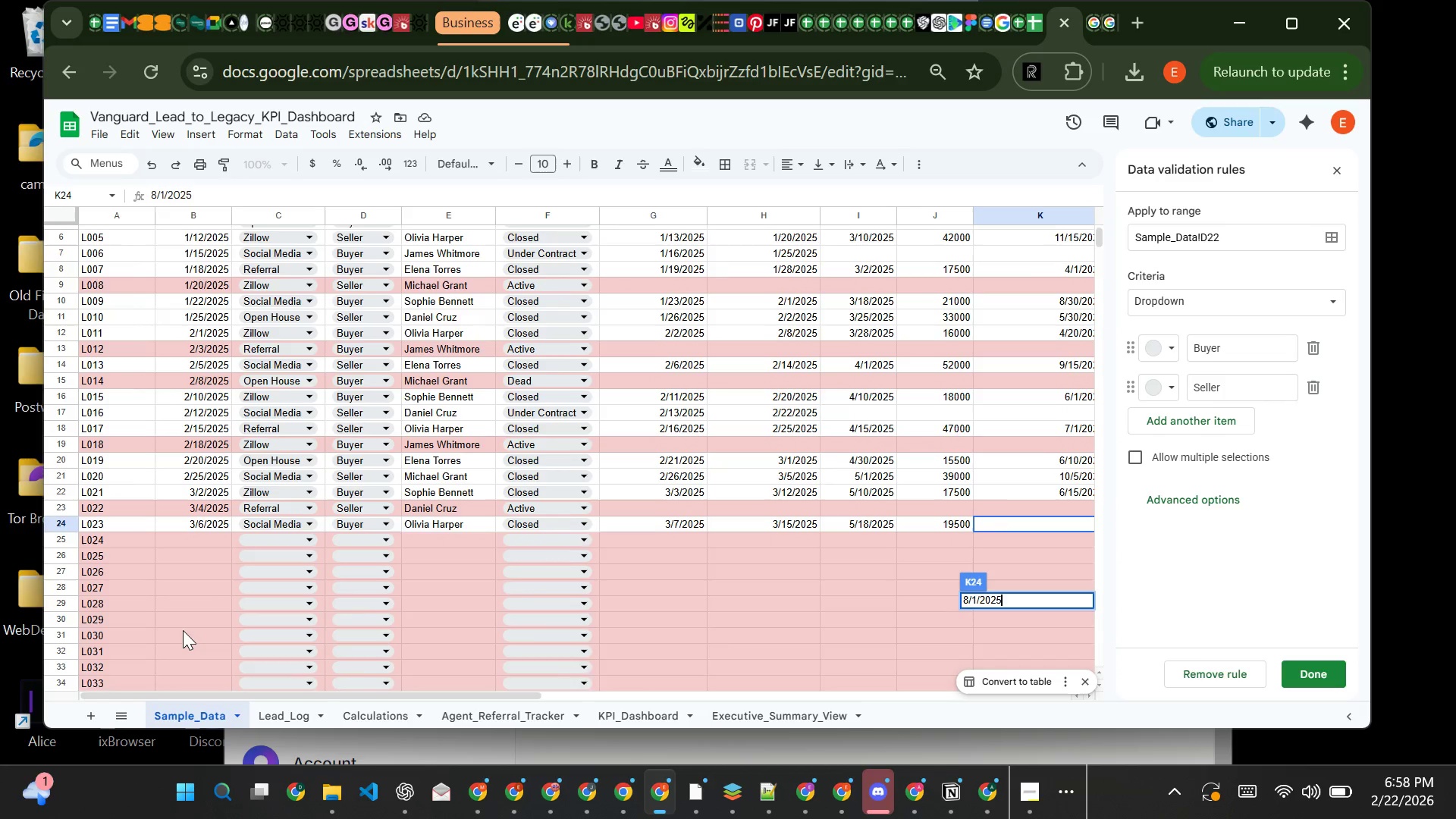 
wait(6.12)
 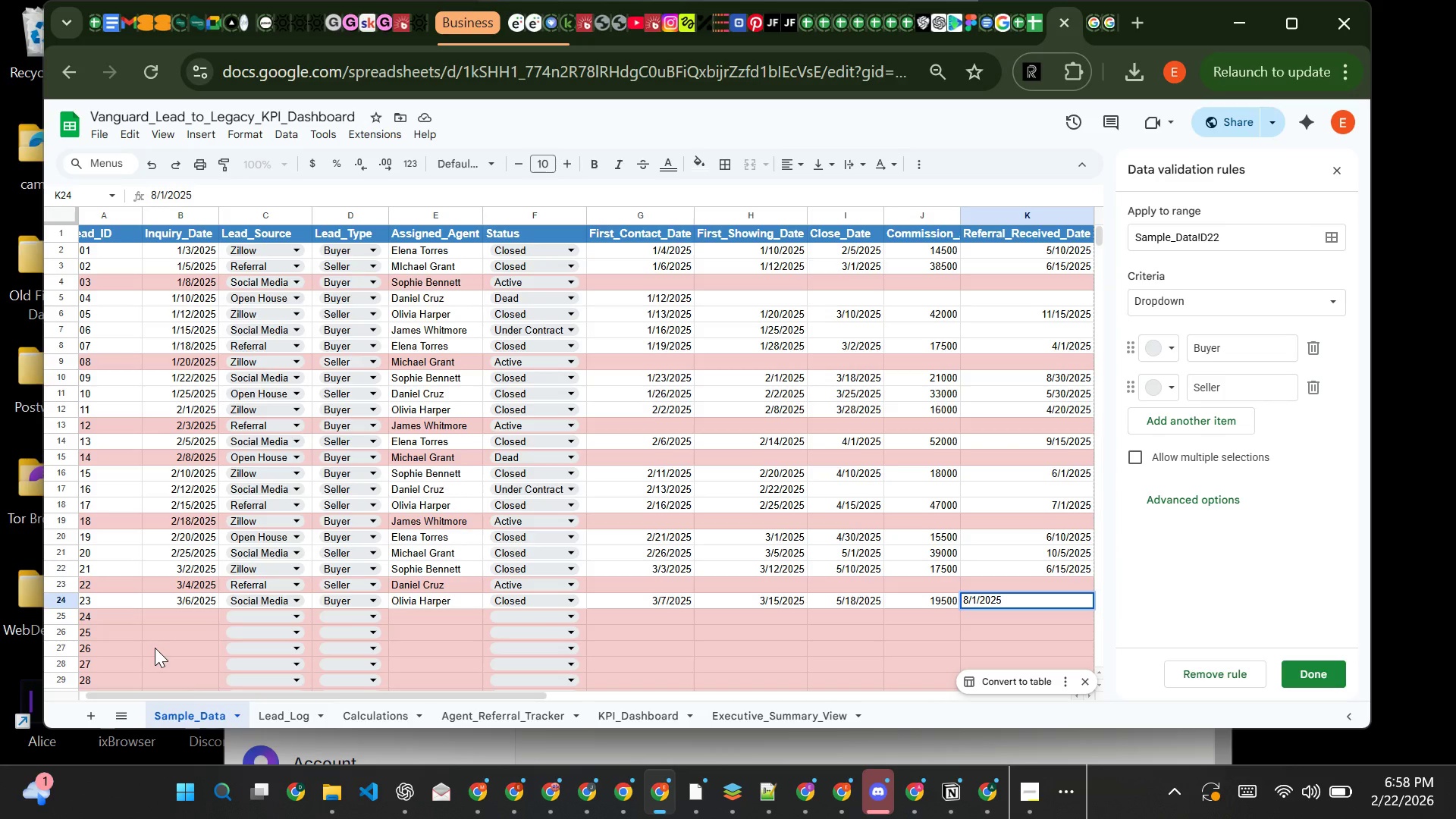 
left_click([171, 549])
 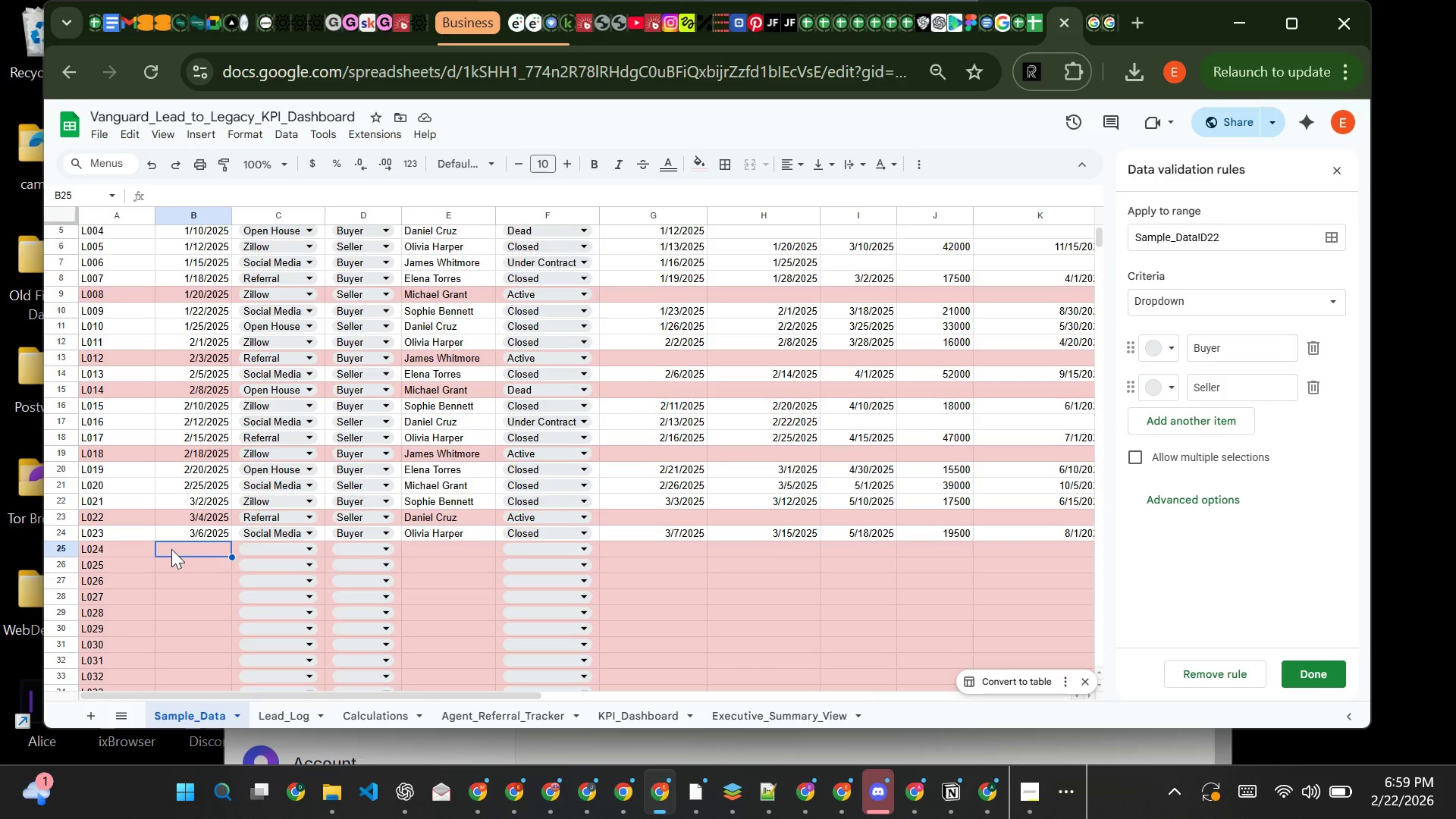 
wait(12.92)
 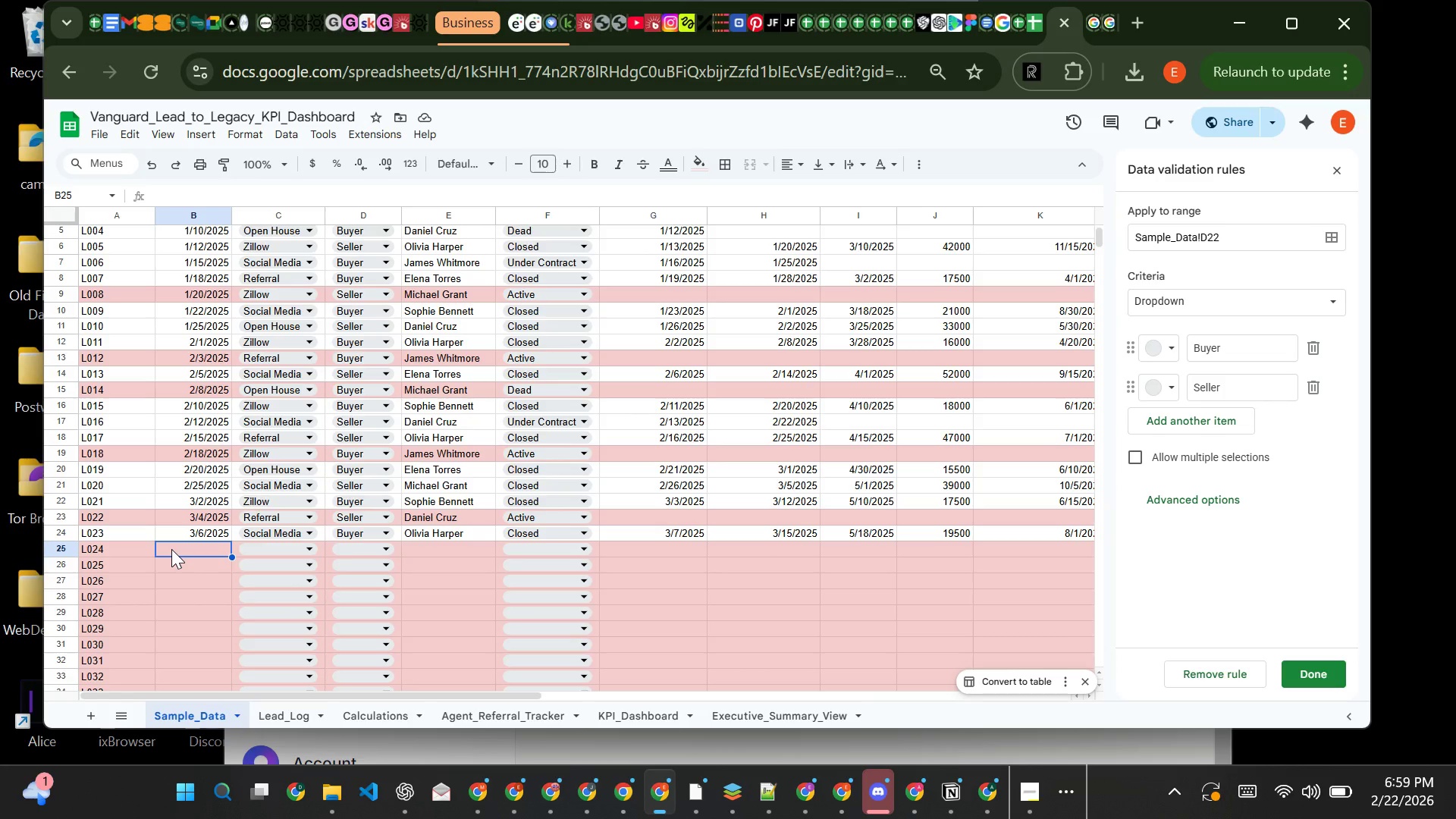 
left_click([288, 715])
 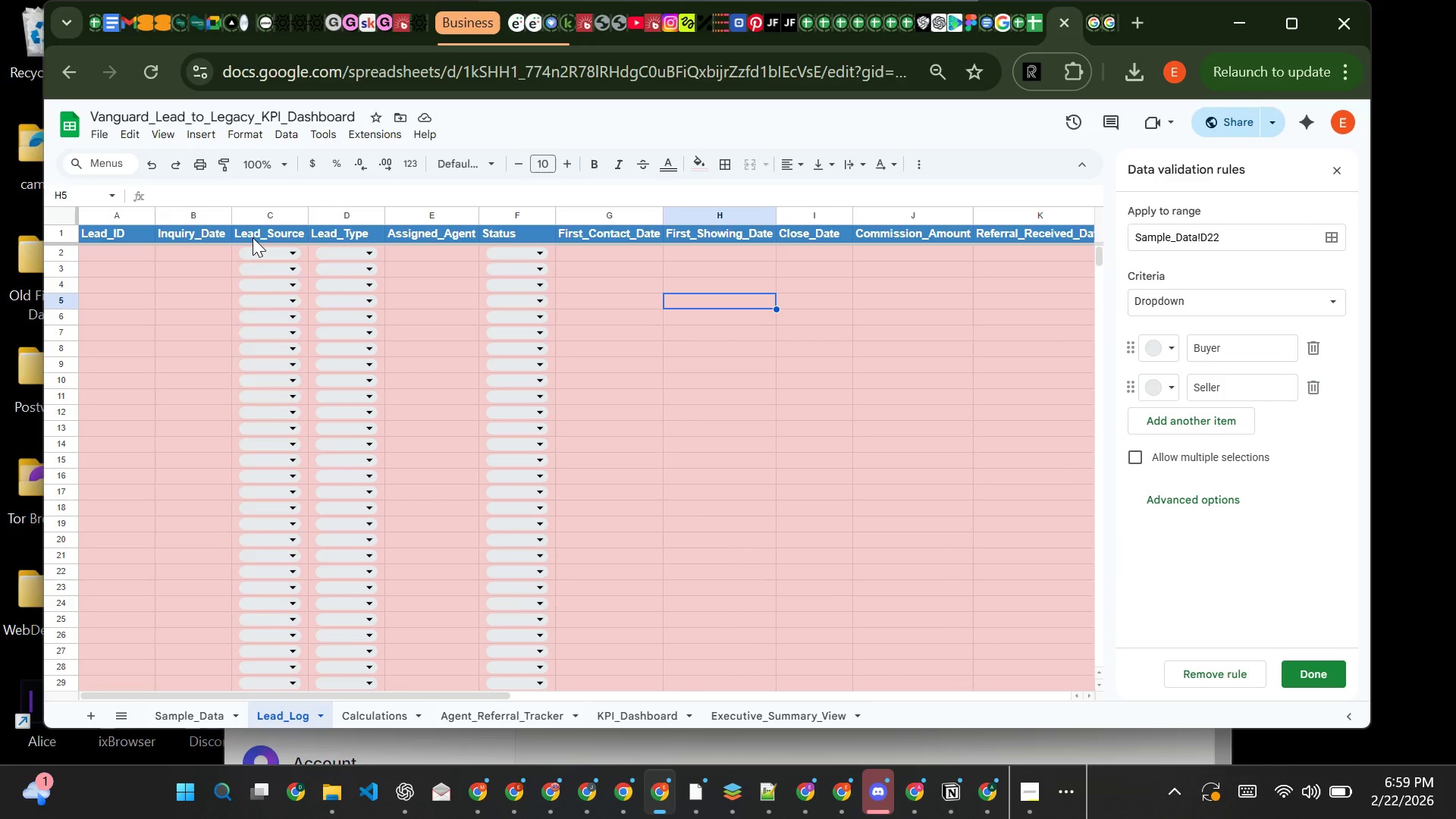 
hold_key(key=VolumeDown, duration=0.91)
 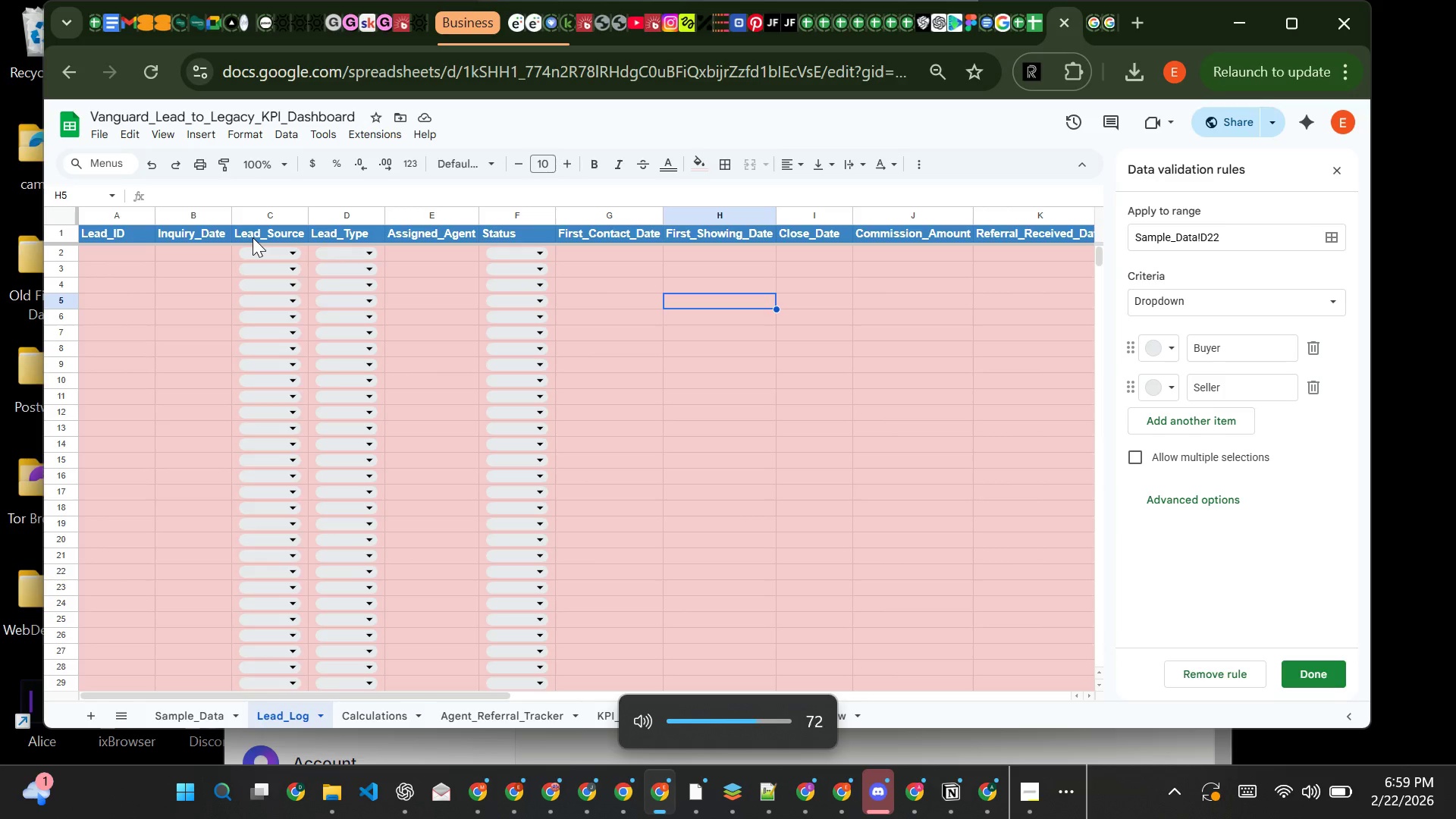 
hold_key(key=VolumeDown, duration=0.58)
 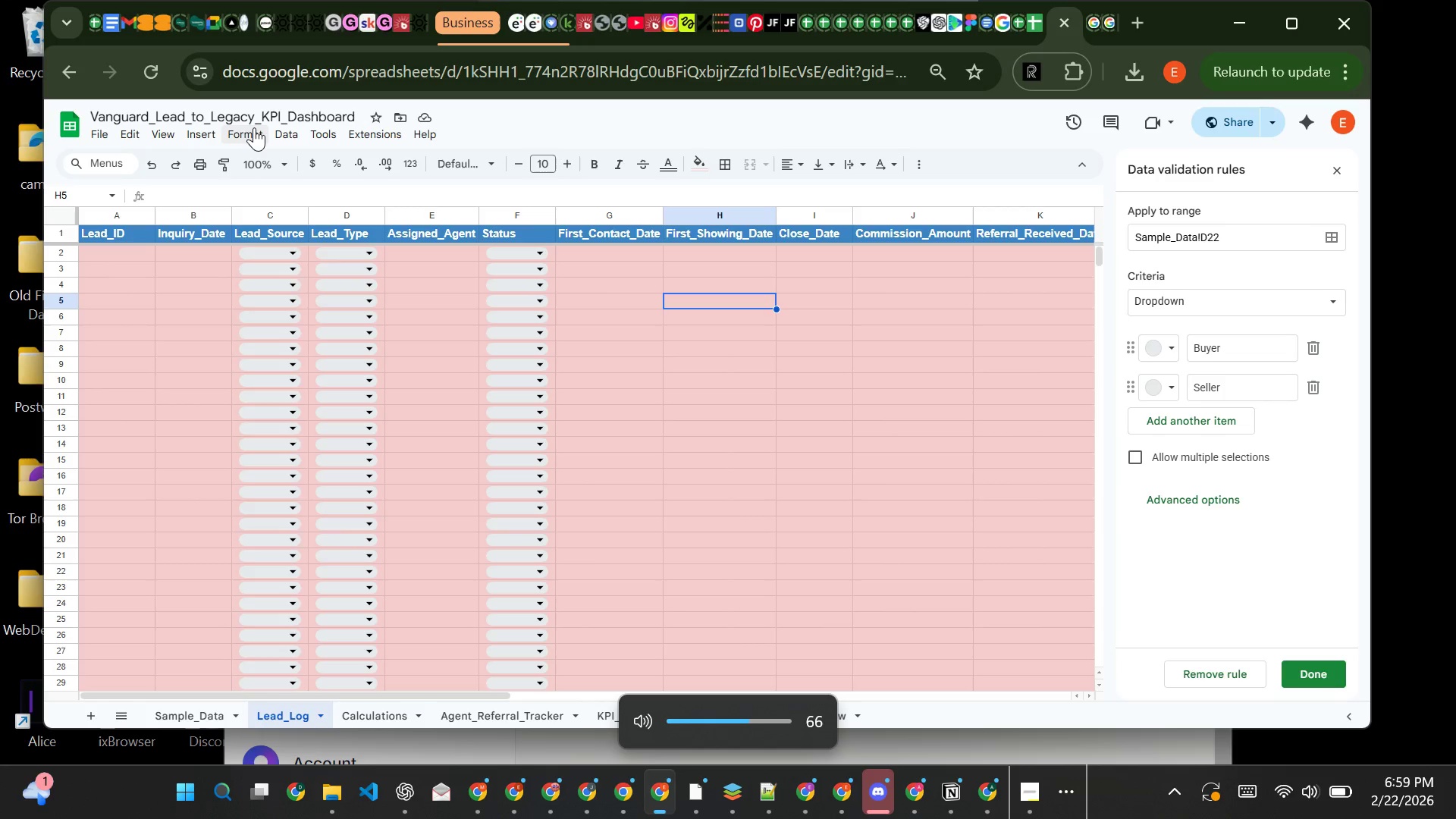 
left_click([254, 133])
 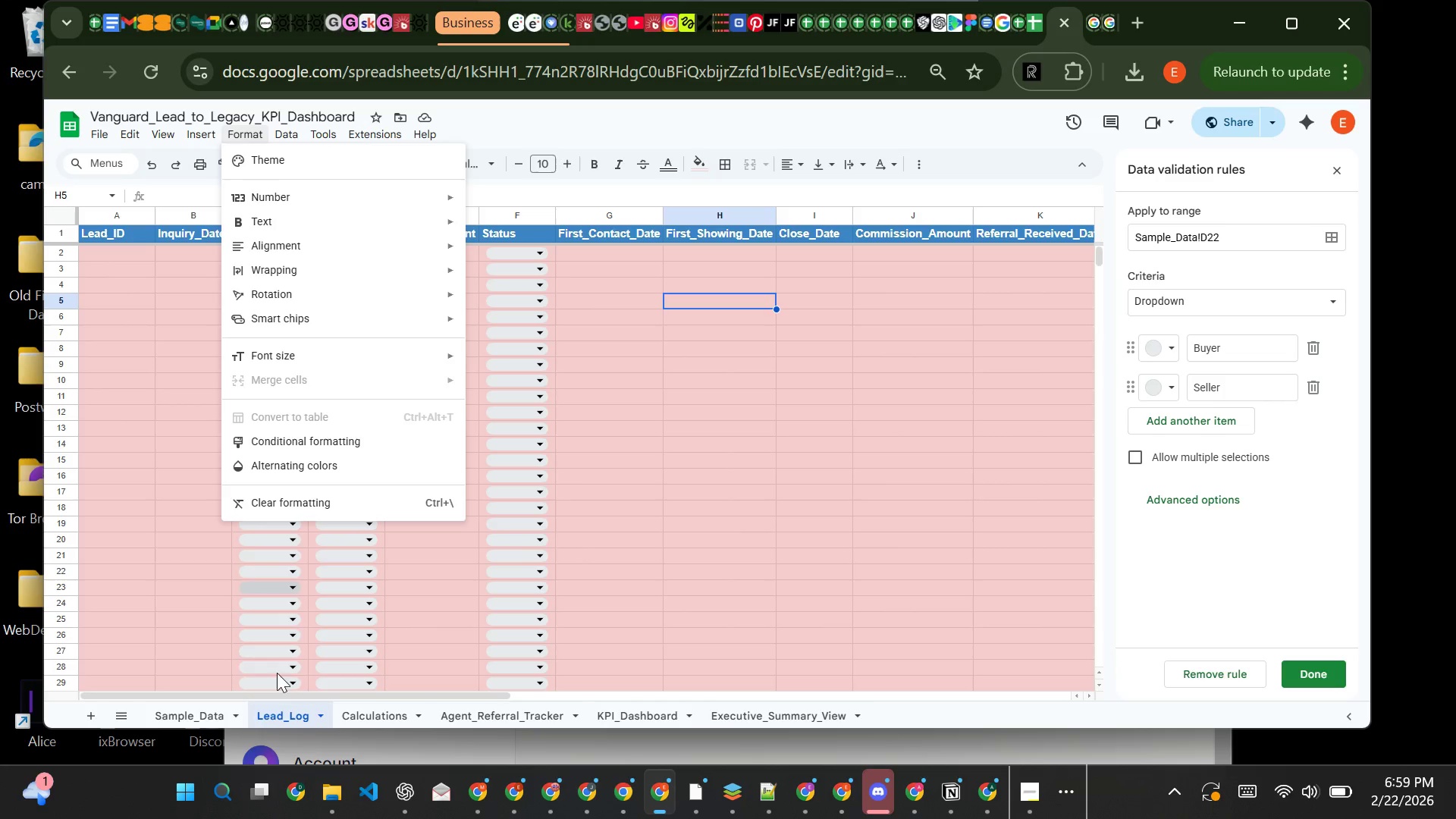 
left_click([196, 717])
 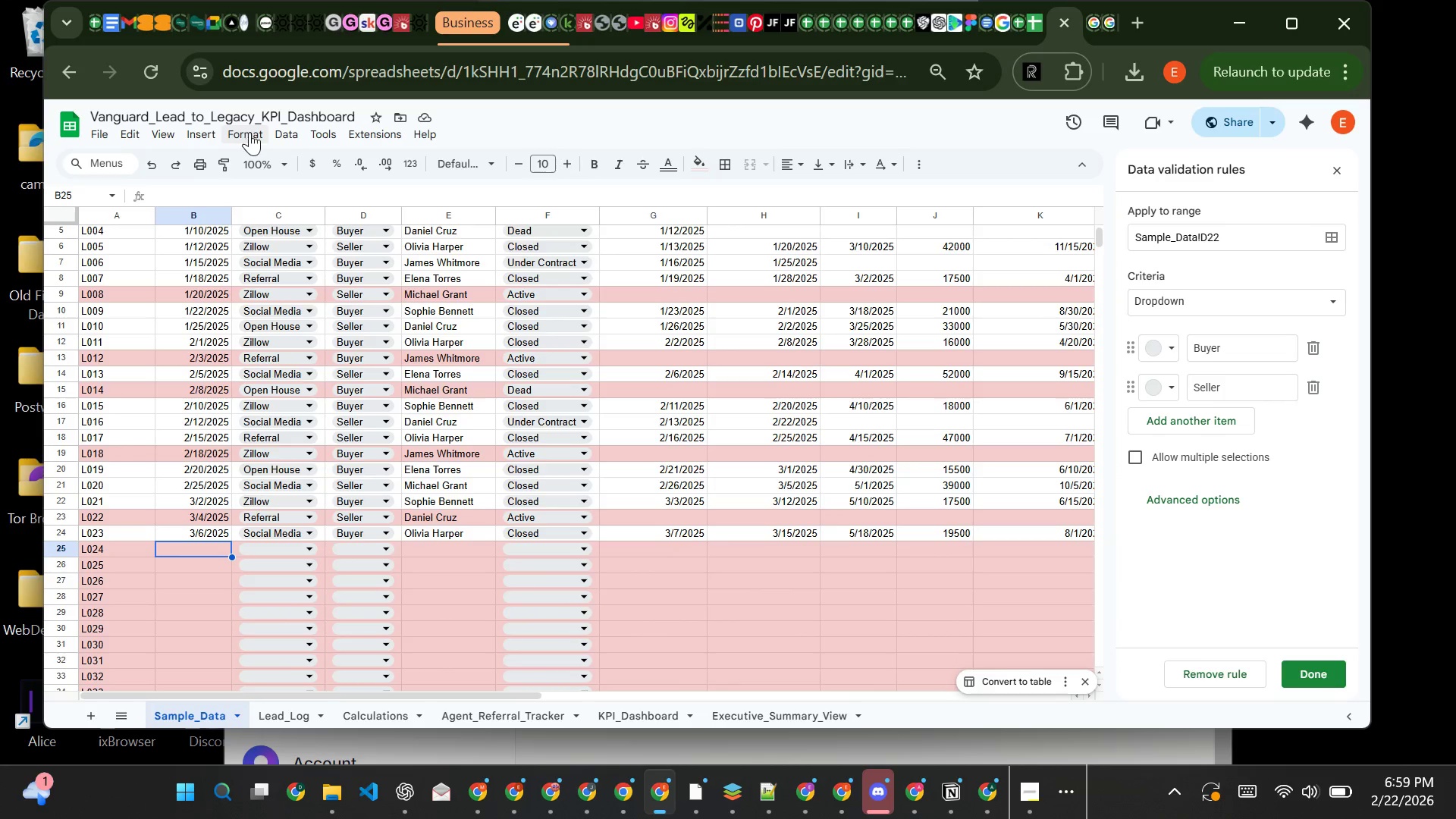 
left_click([254, 133])
 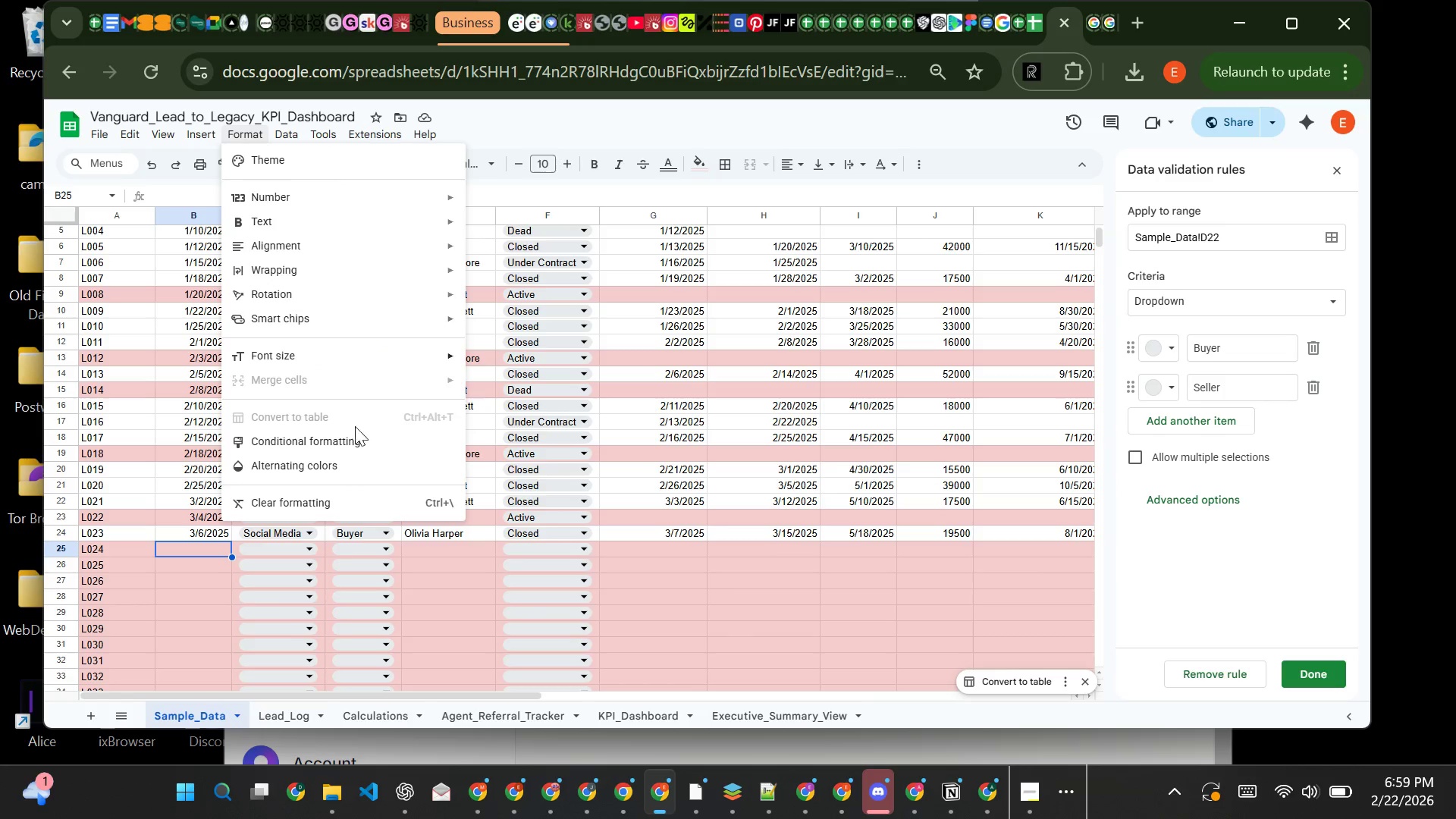 
left_click([352, 439])
 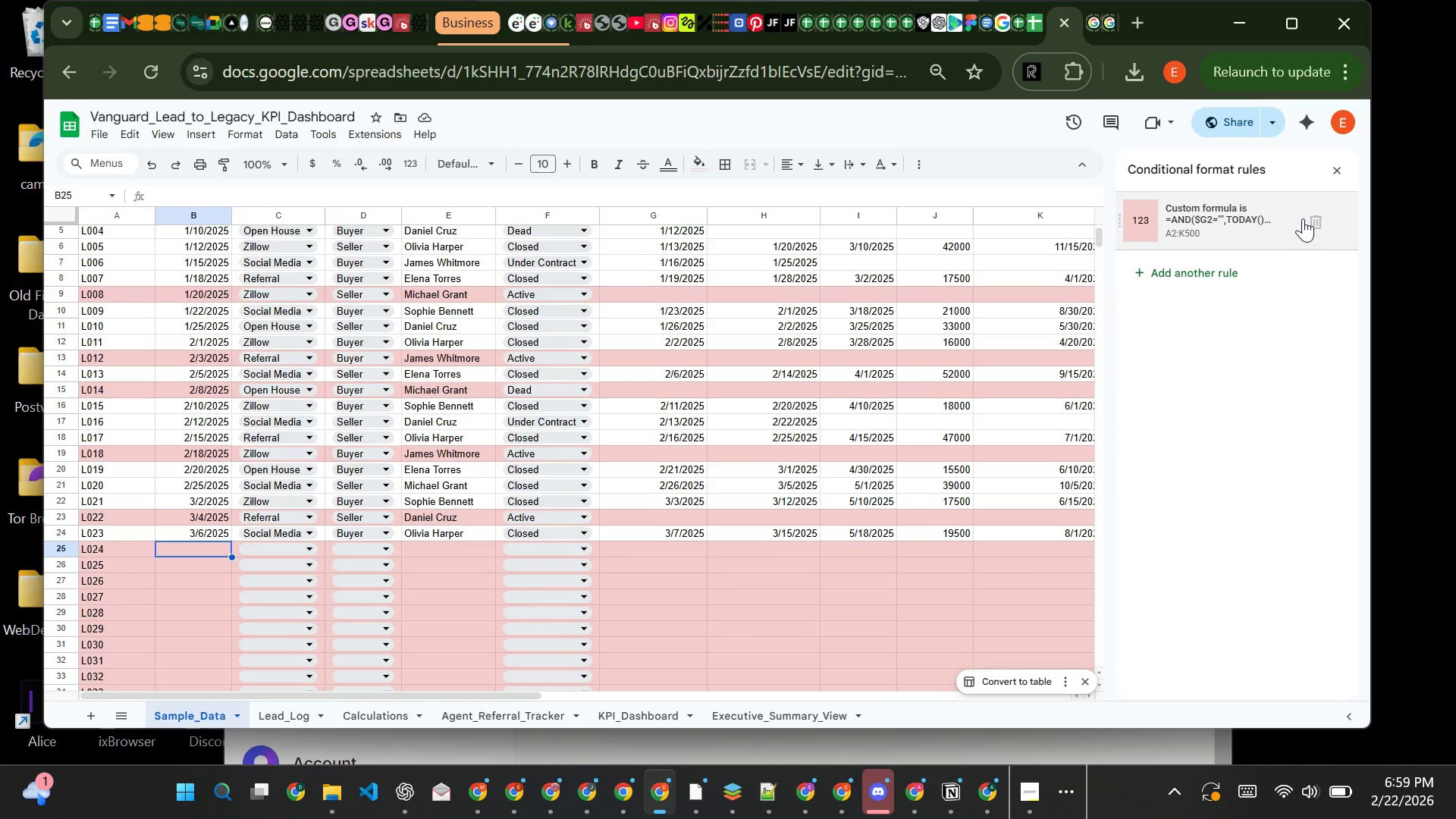 
wait(6.11)
 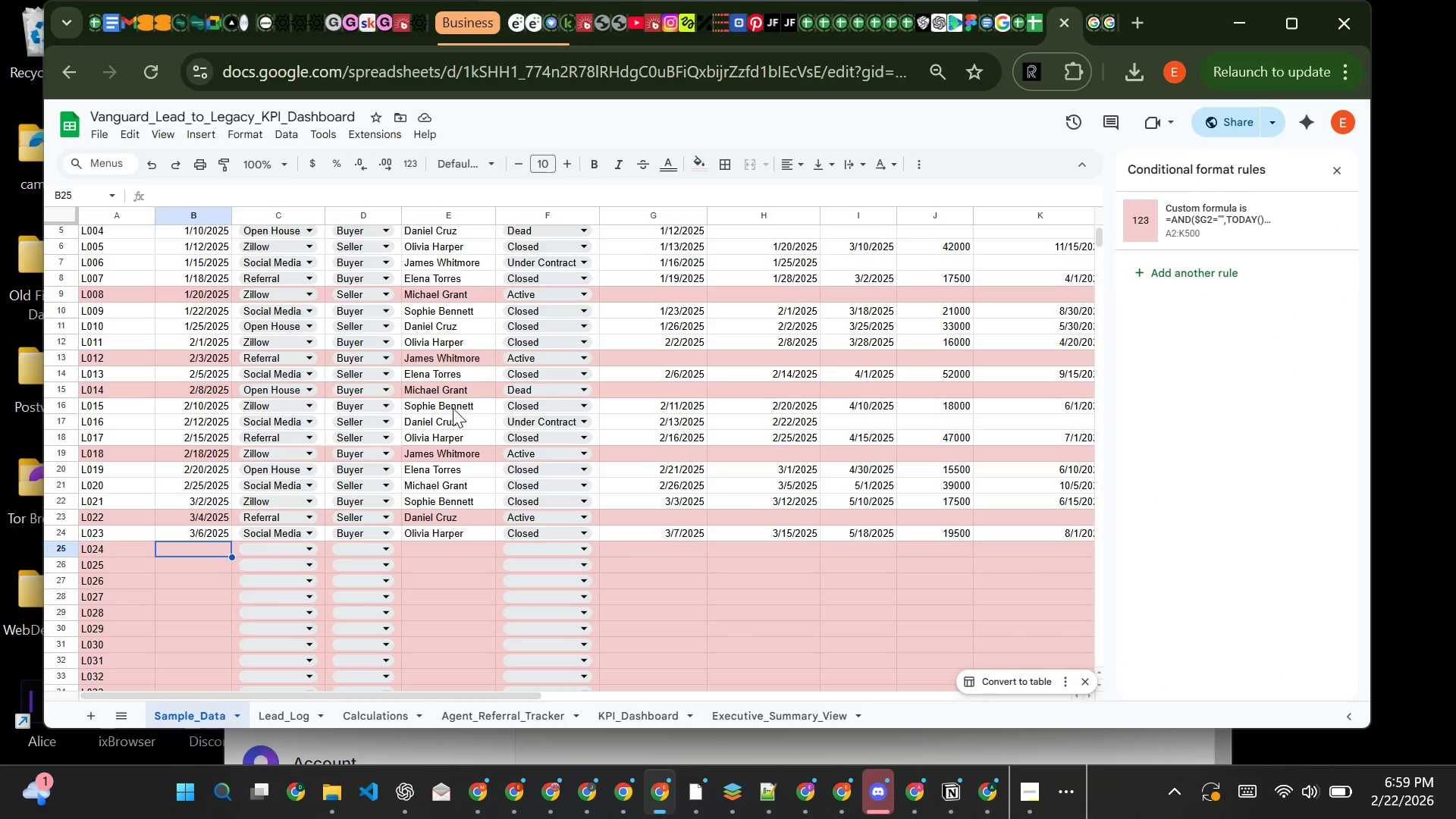 
left_click([1315, 221])
 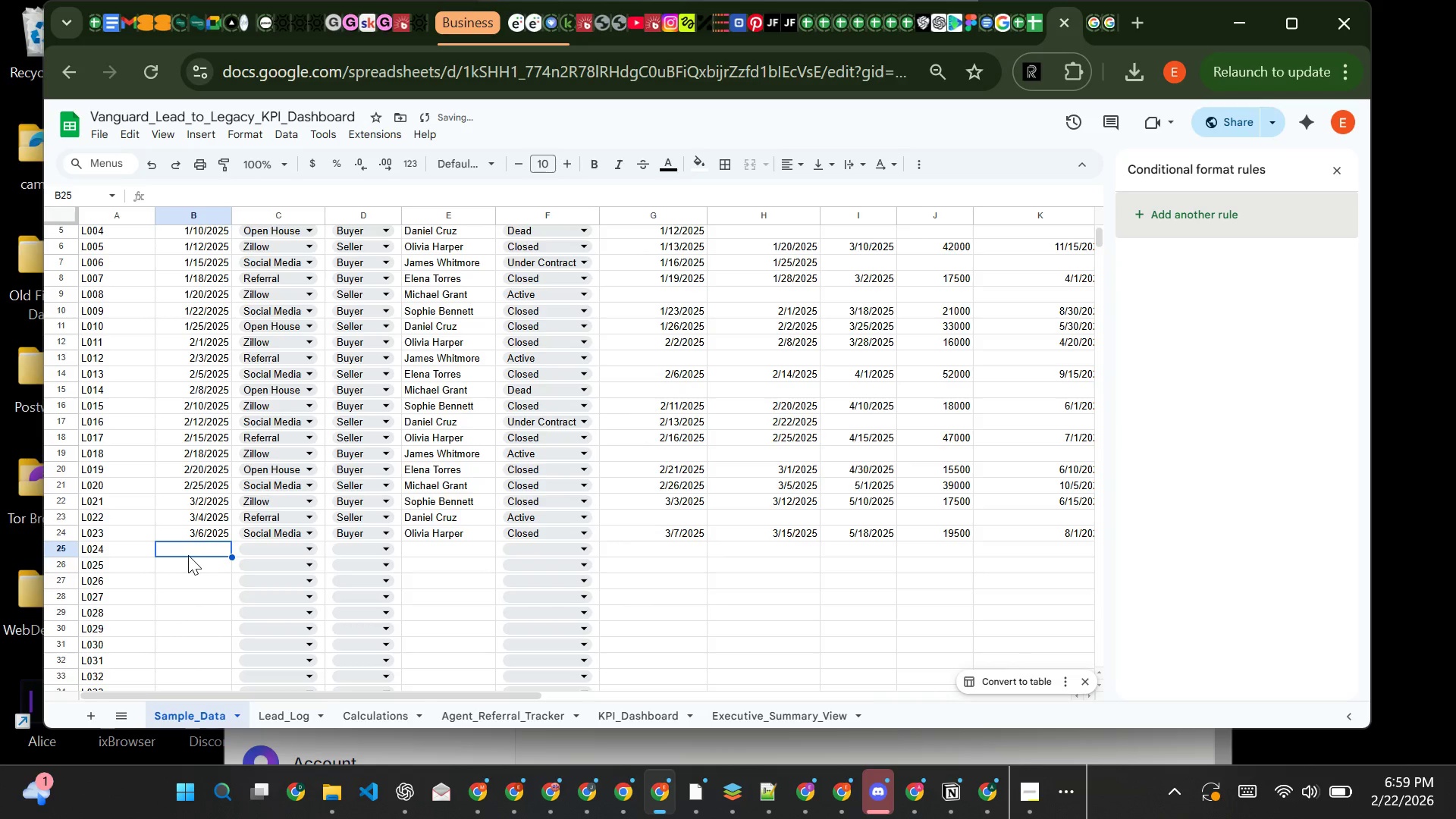 
left_click([191, 550])
 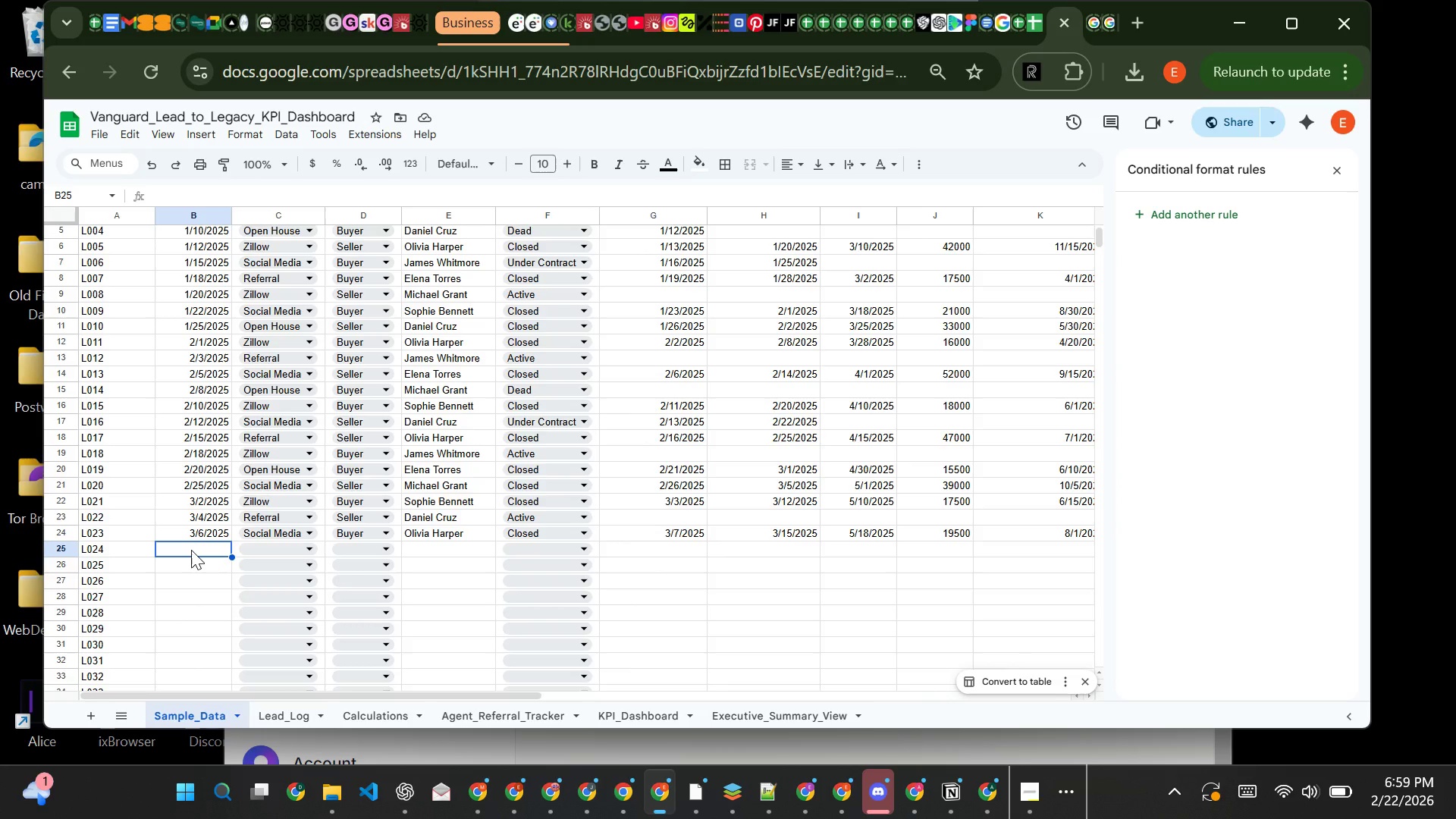 
wait(7.75)
 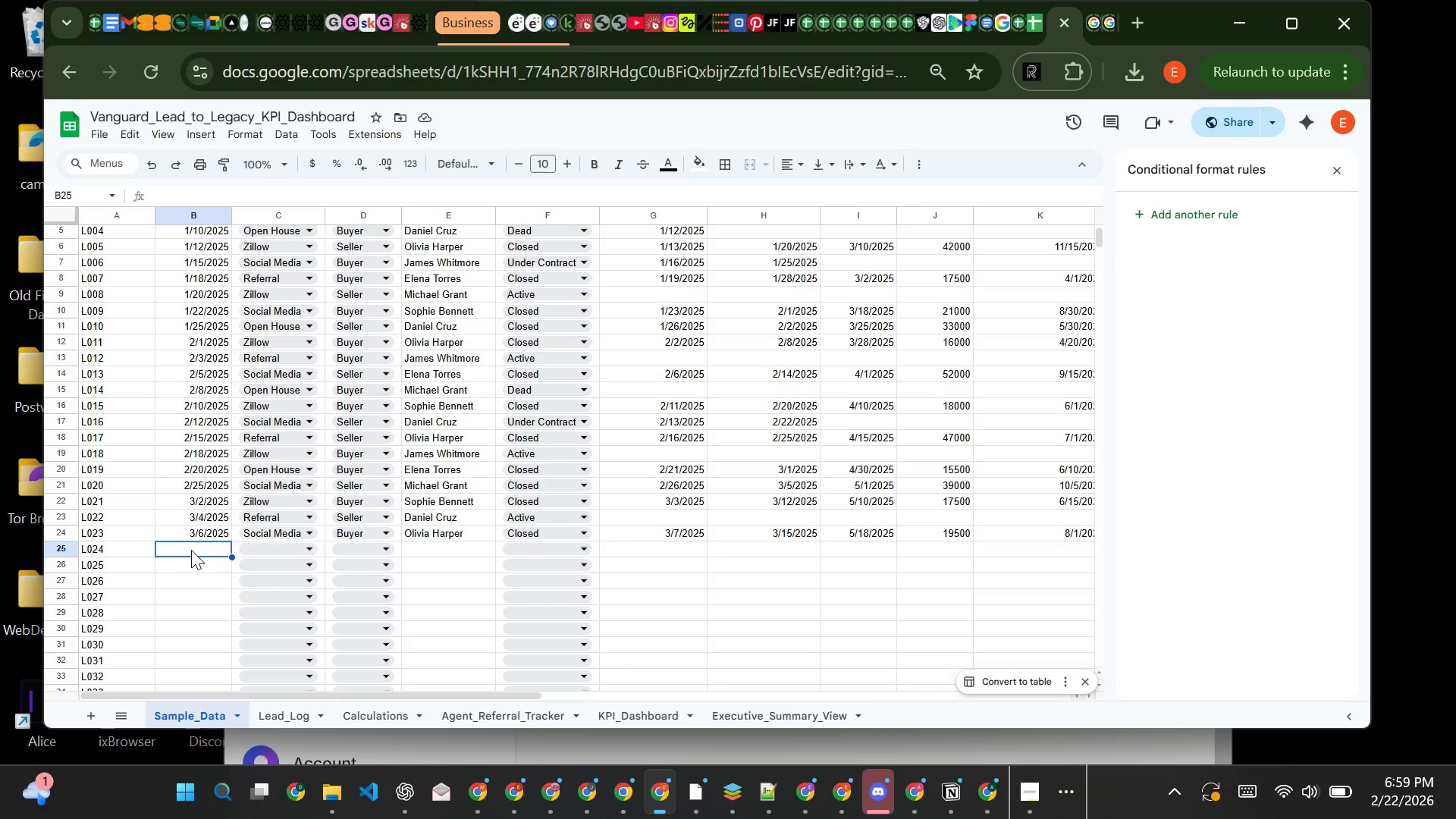 
type(3/8/2025)
key(Tab)
 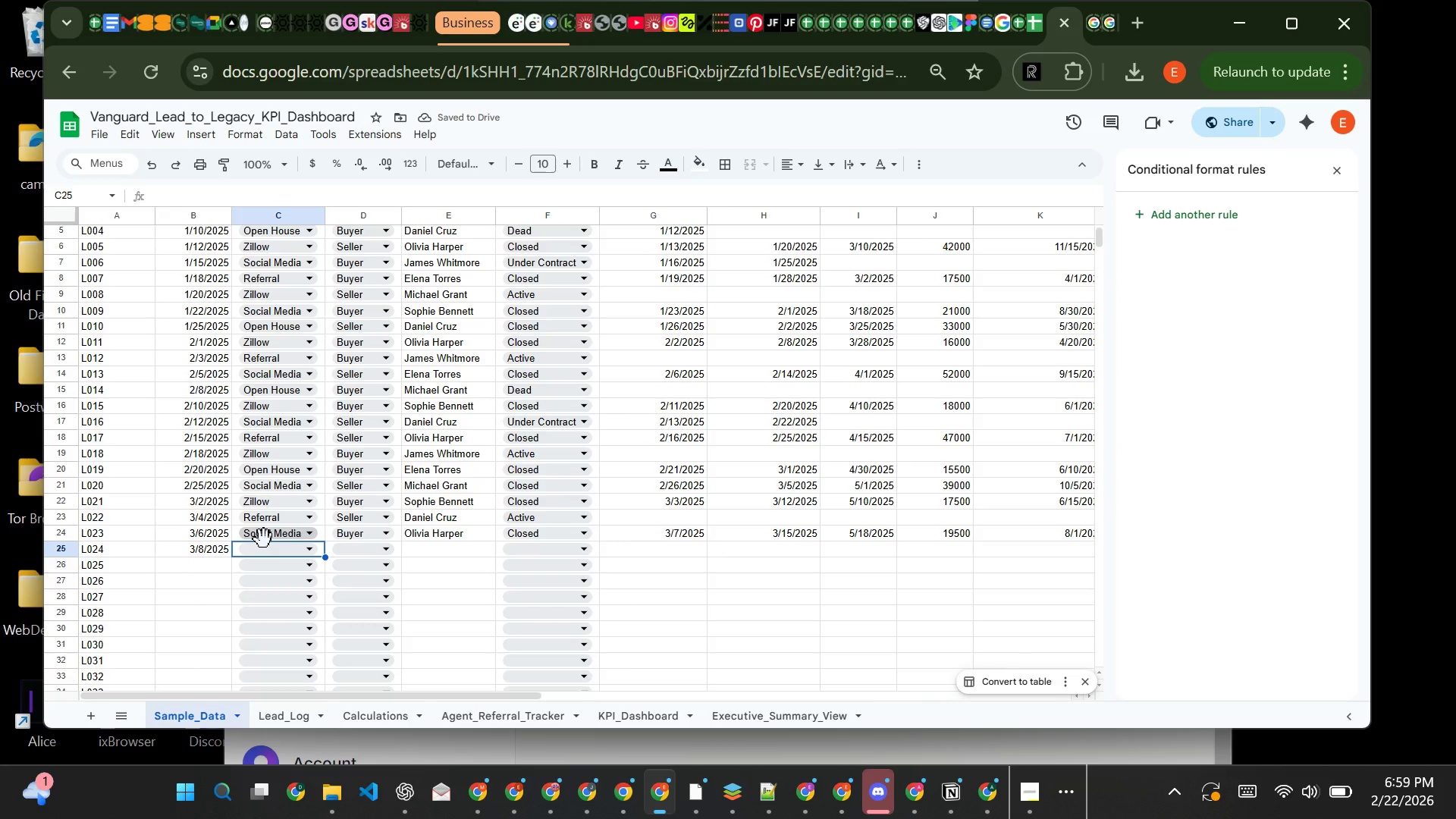 
left_click([265, 550])
 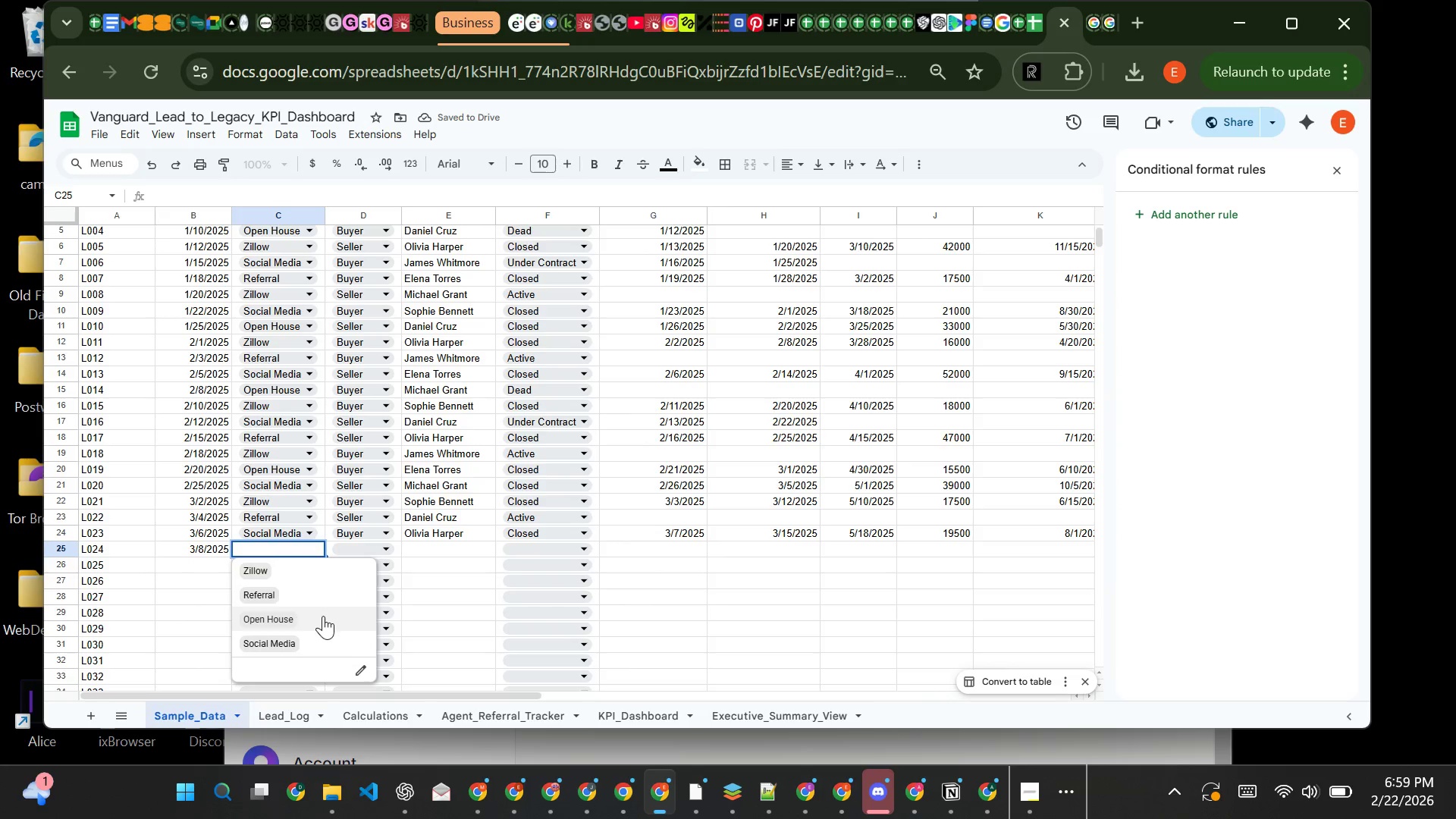 
left_click([323, 616])
 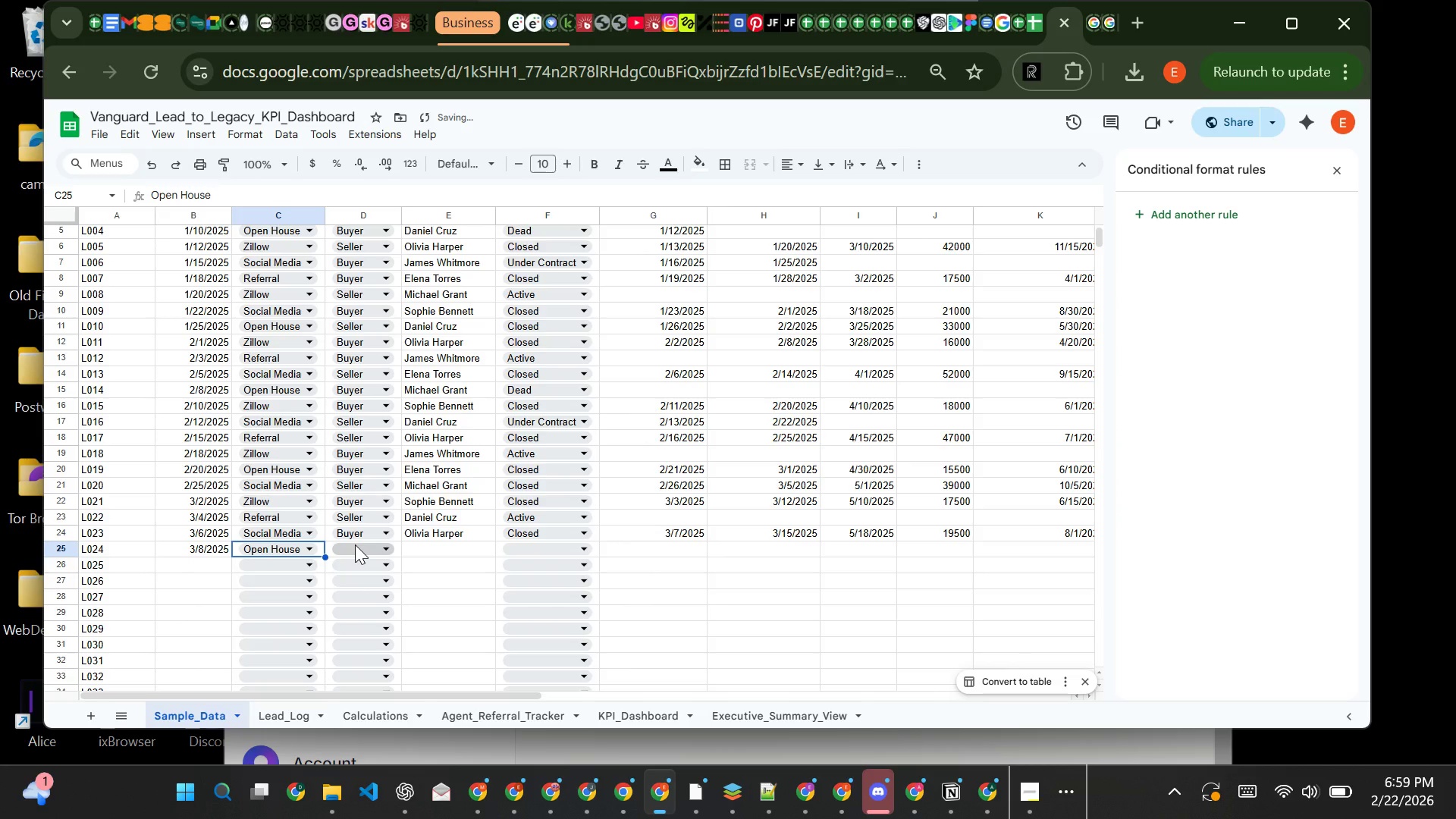 
left_click([355, 544])
 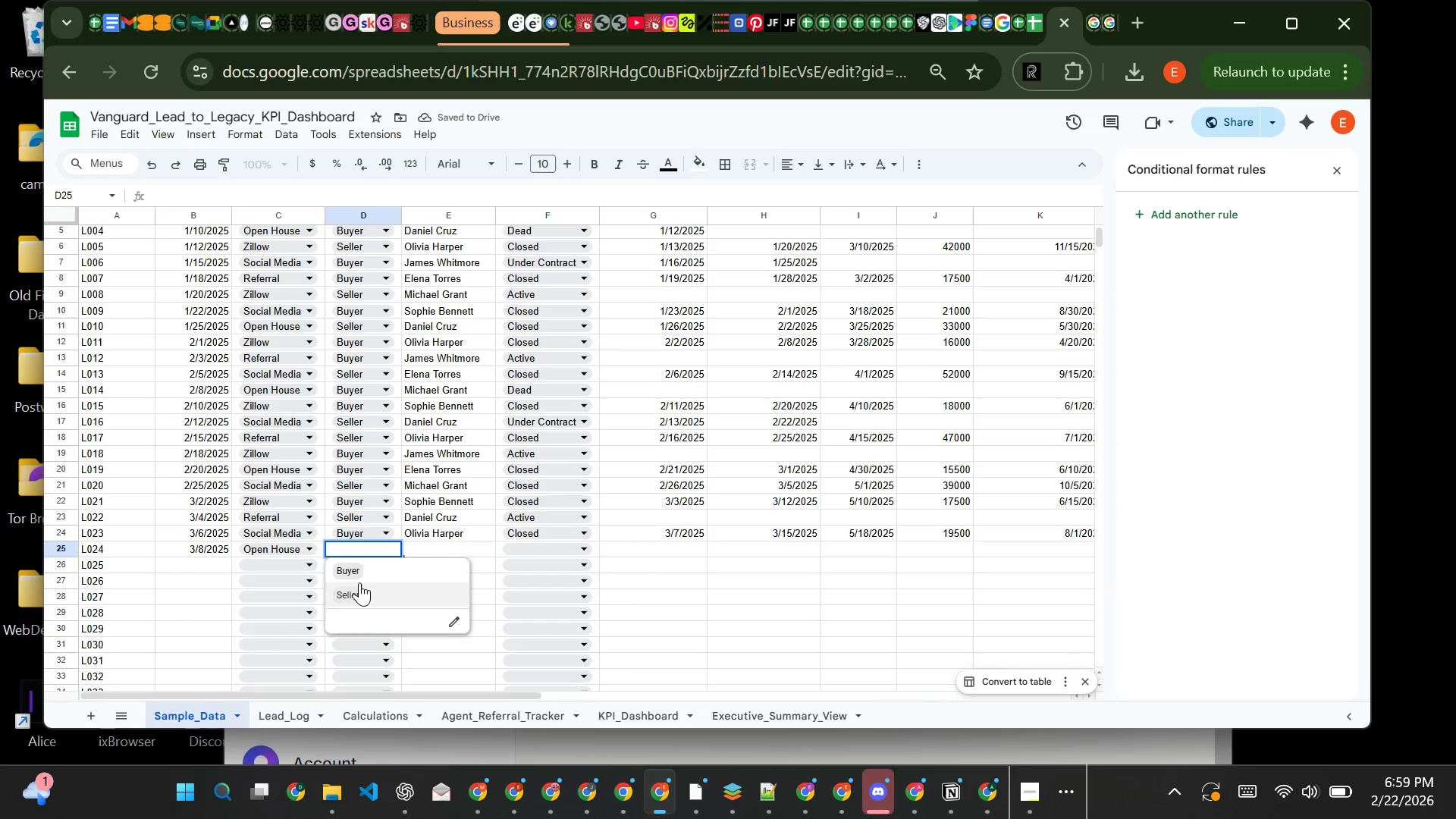 
left_click([363, 591])
 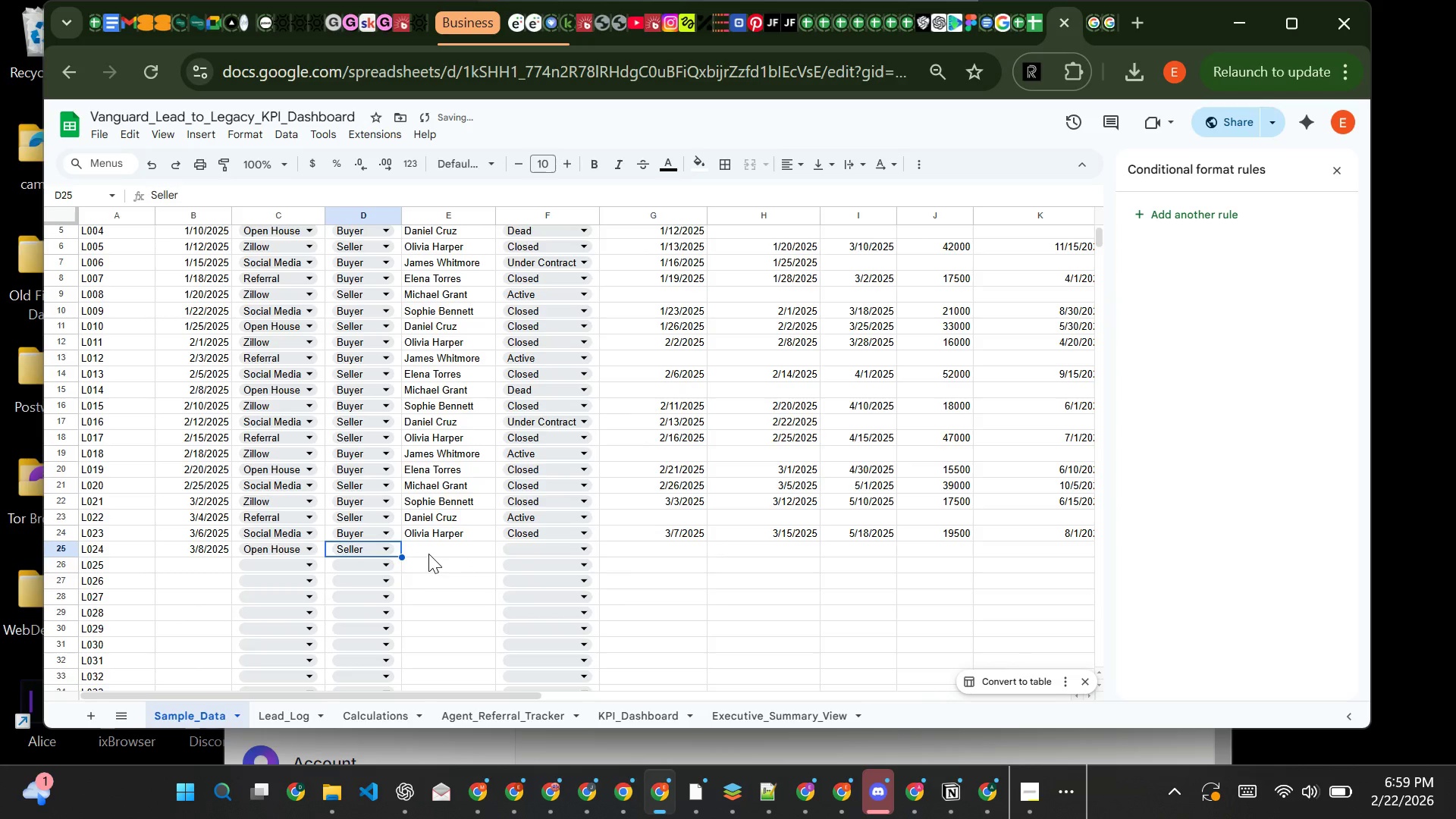 
left_click([428, 553])
 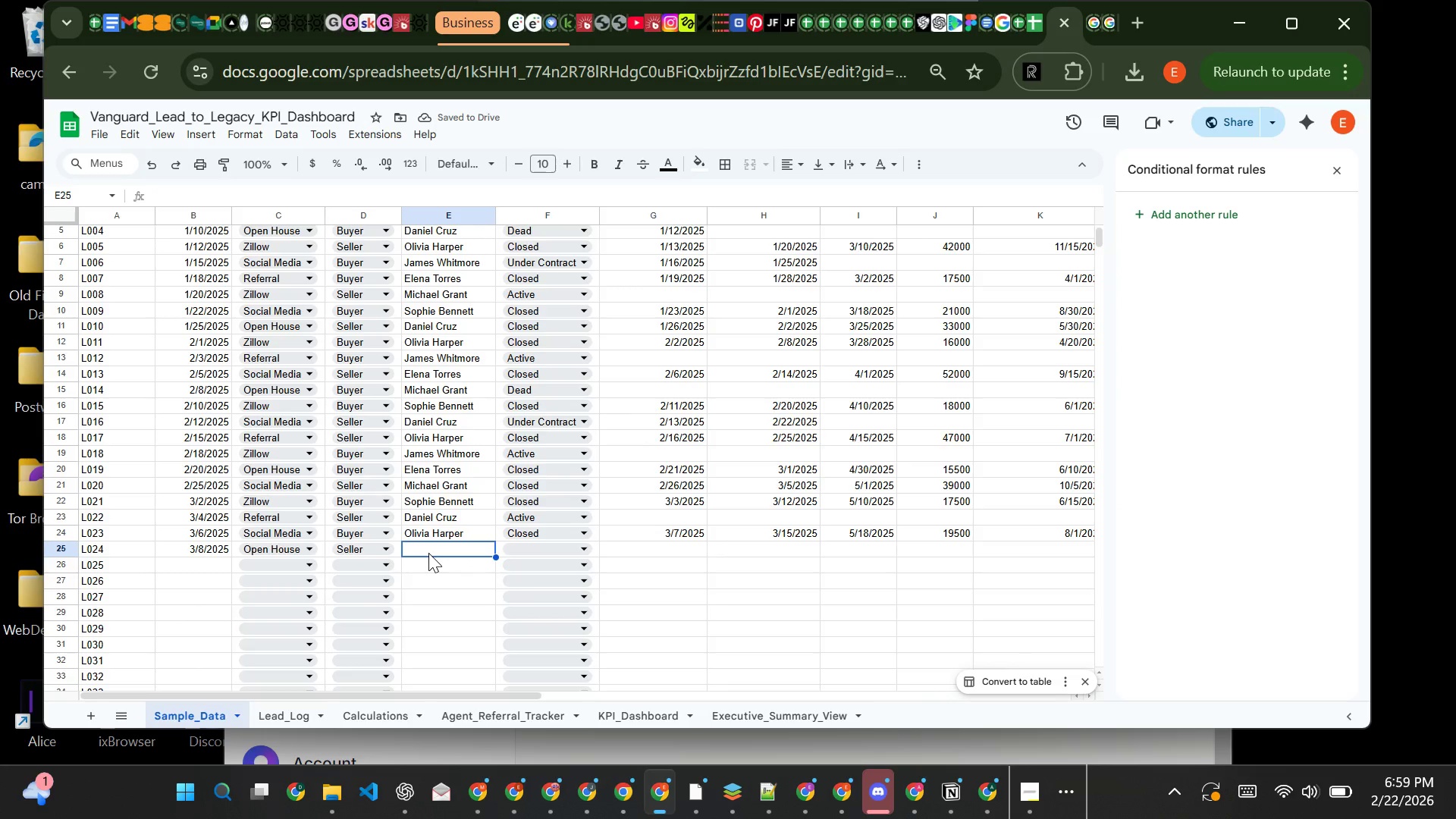 
key(CapsLock)
 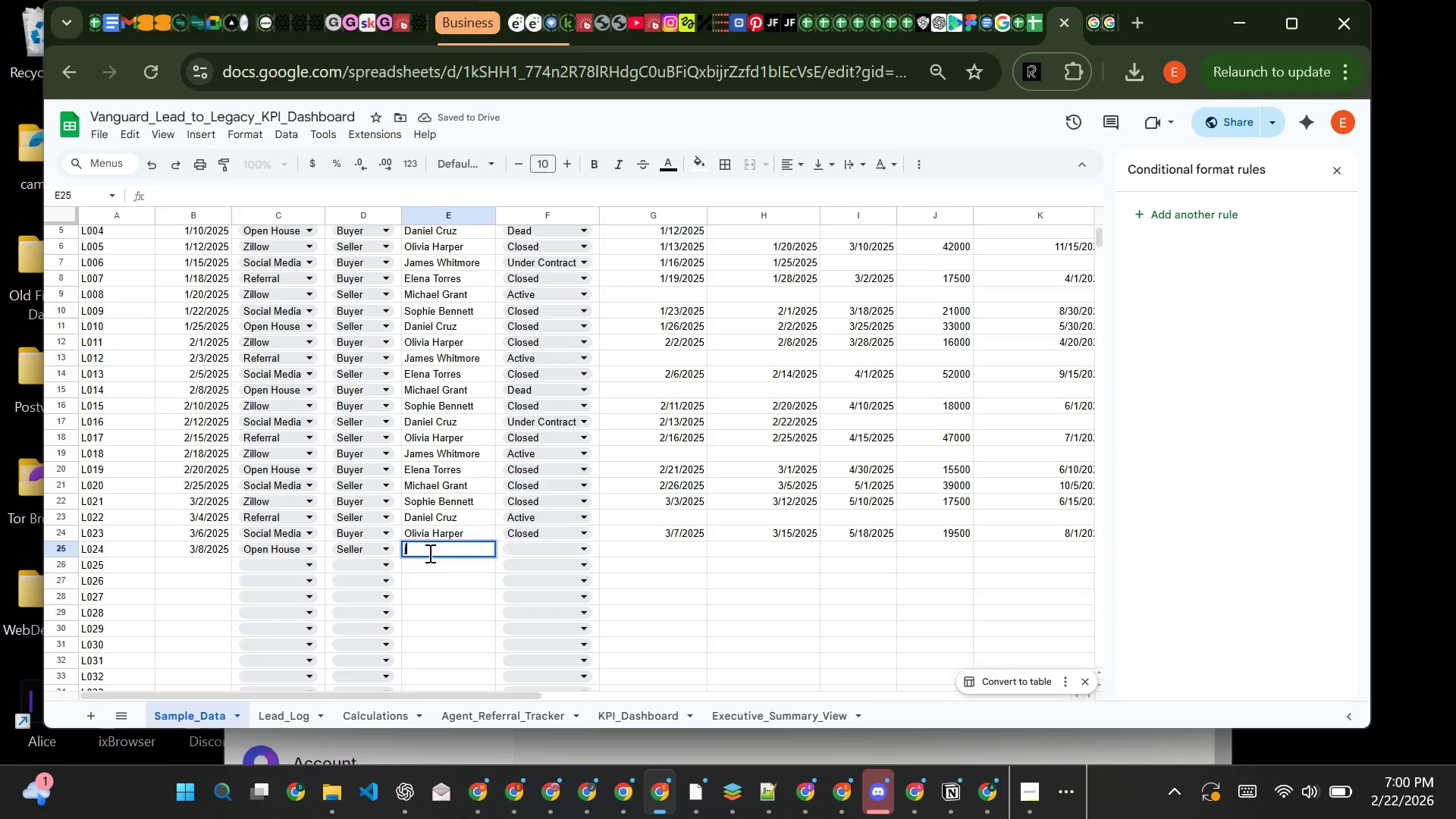 
key(J)
 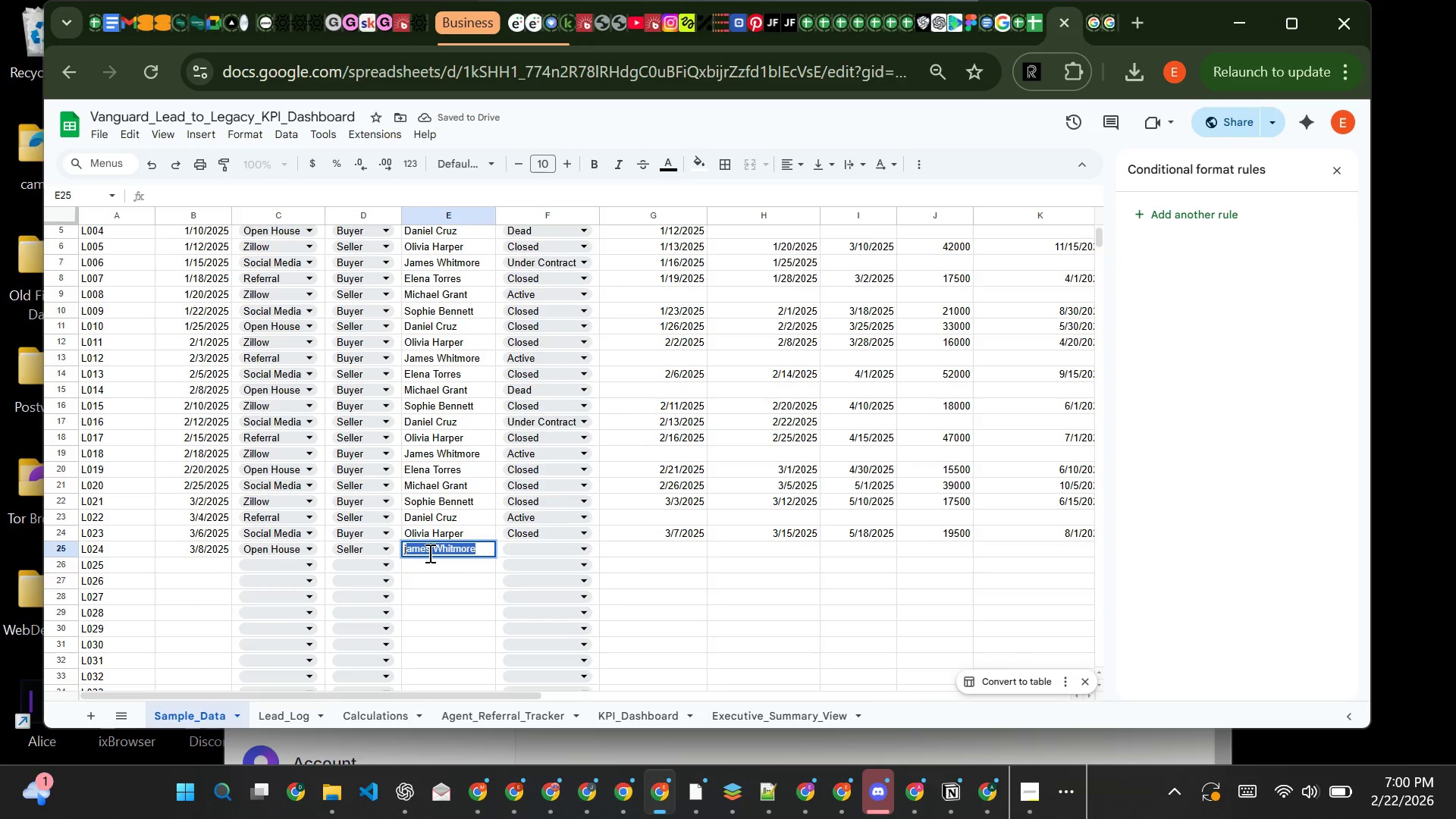 
key(CapsLock)
 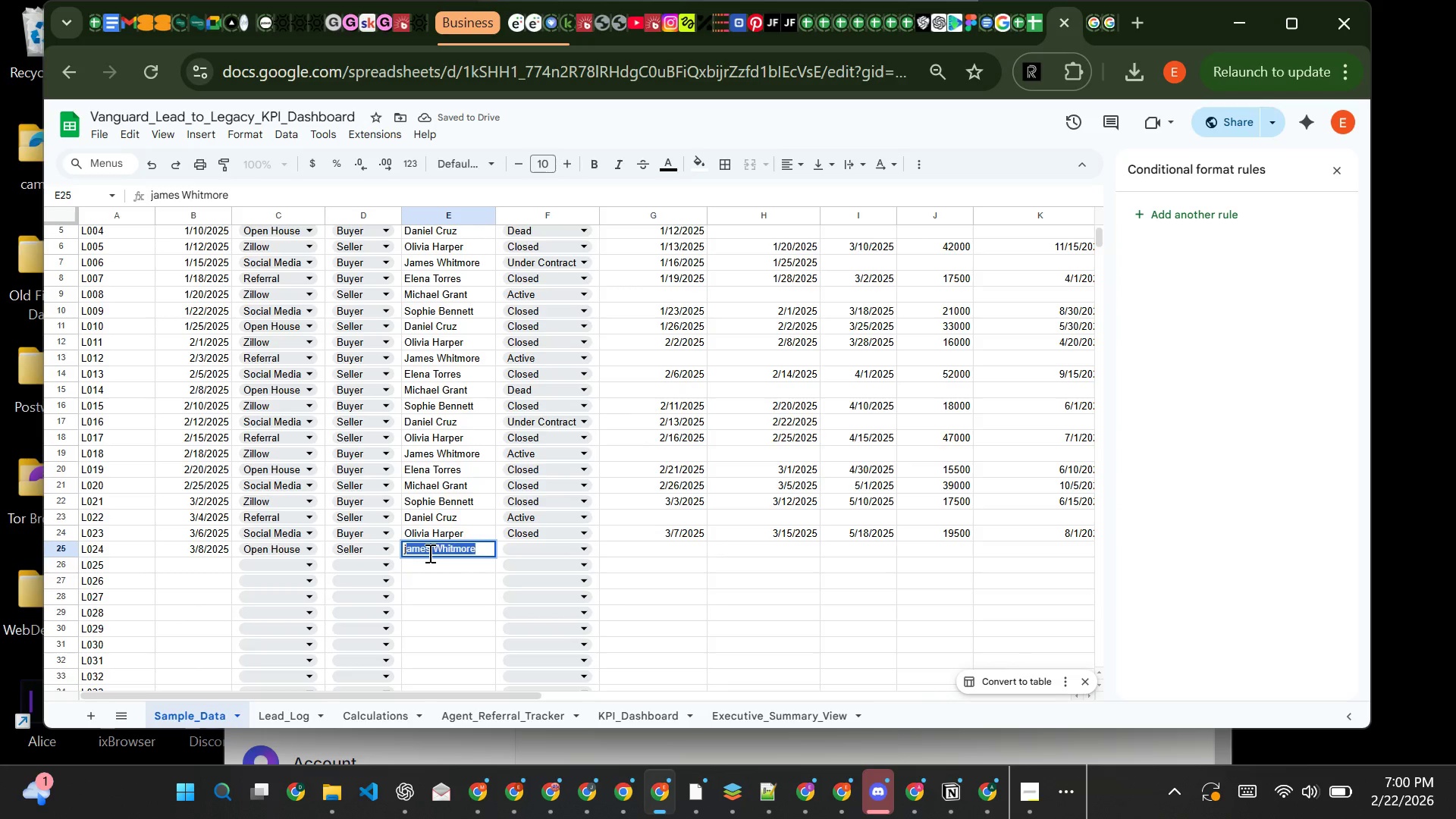 
key(A)
 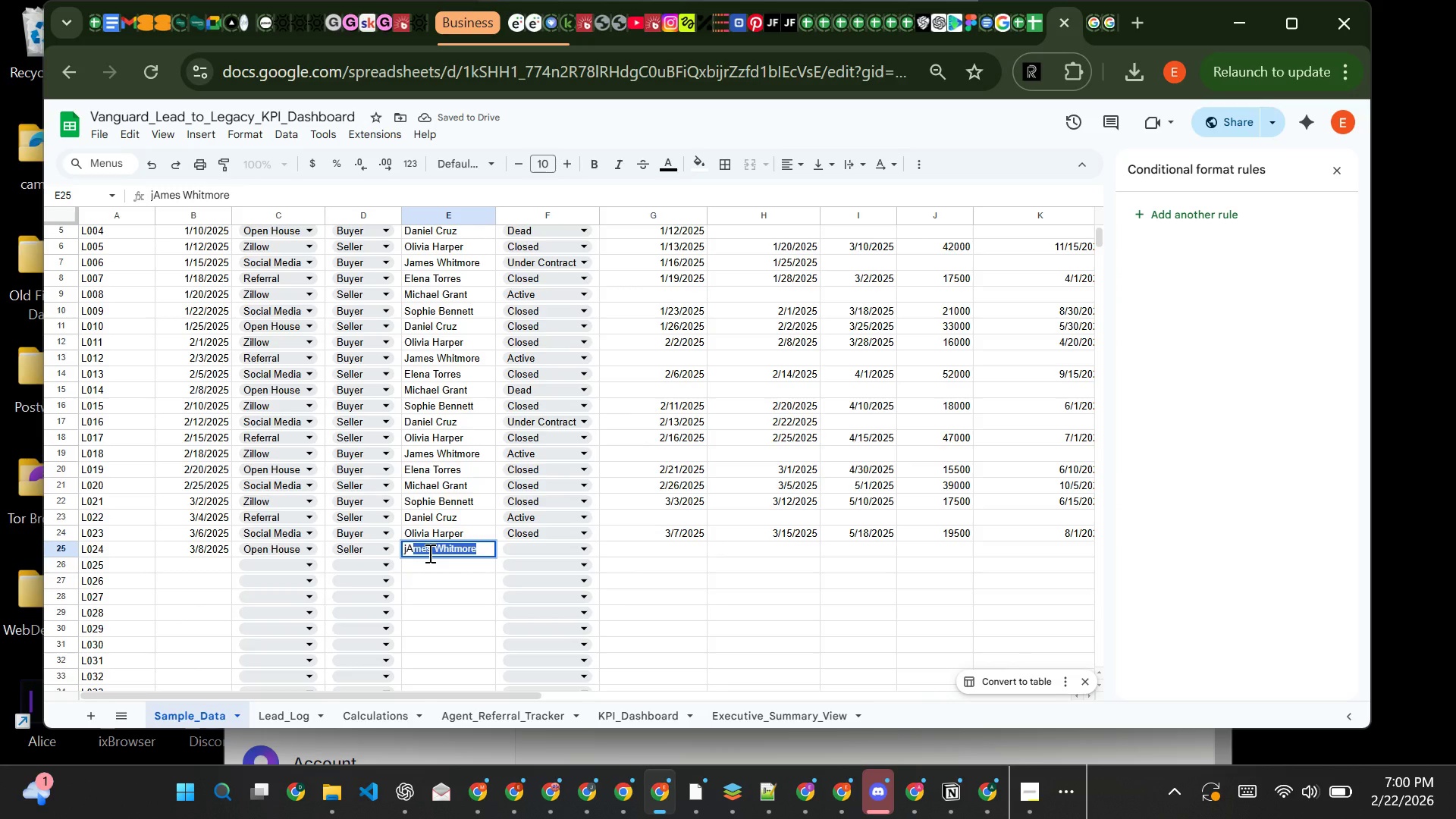 
key(Tab)
 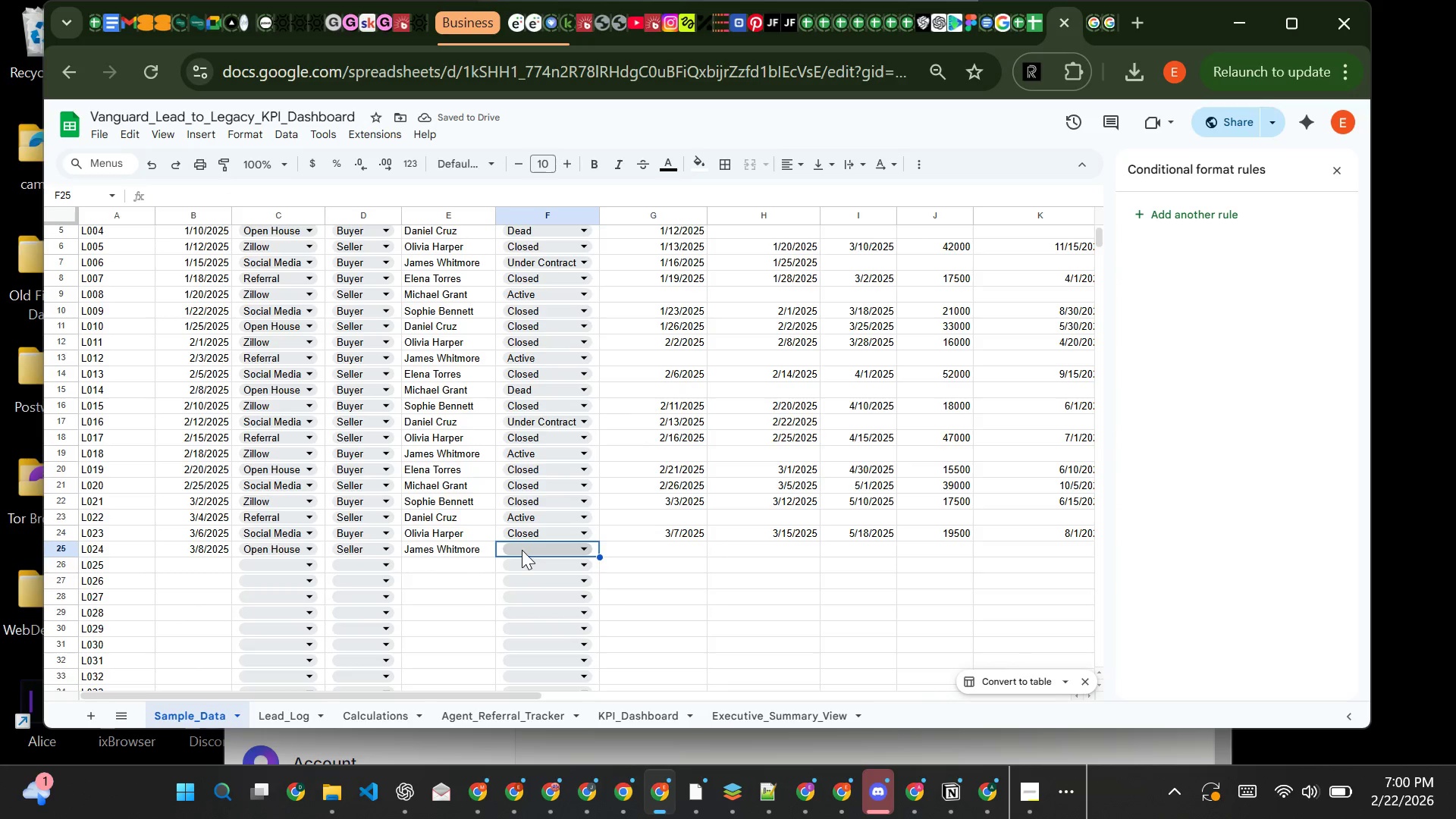 
left_click([522, 545])
 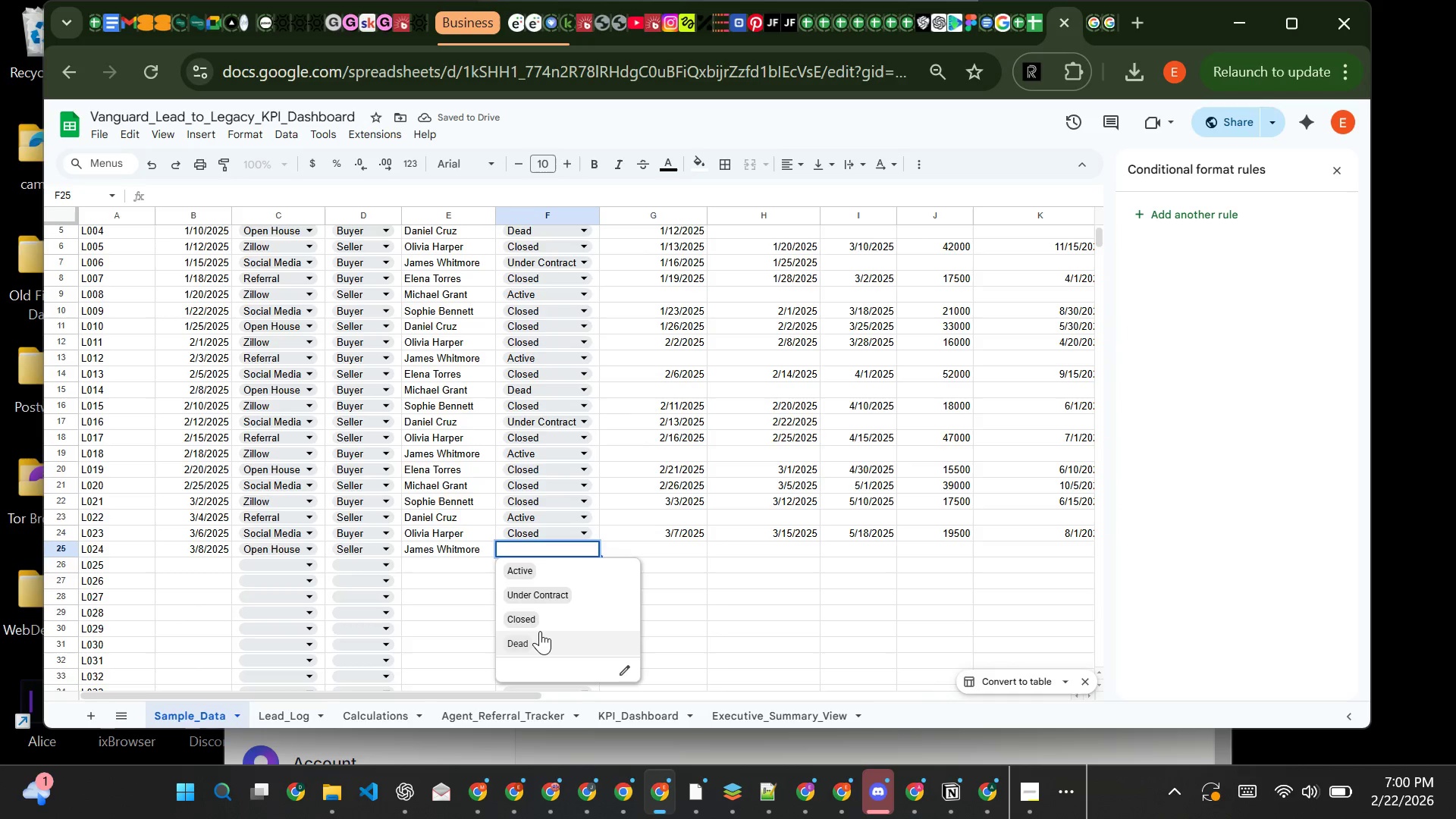 
left_click([542, 636])
 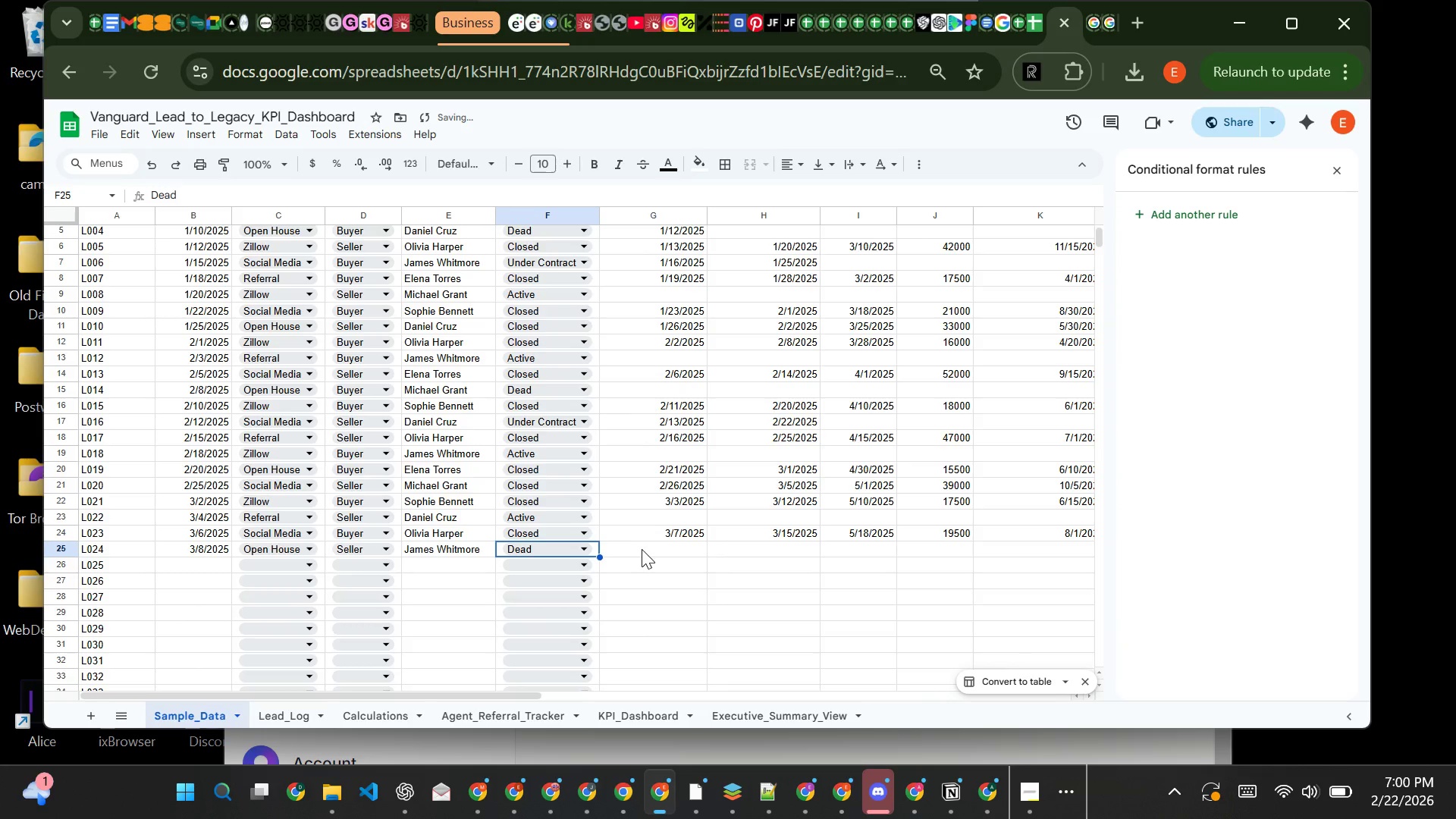 
left_click([642, 550])
 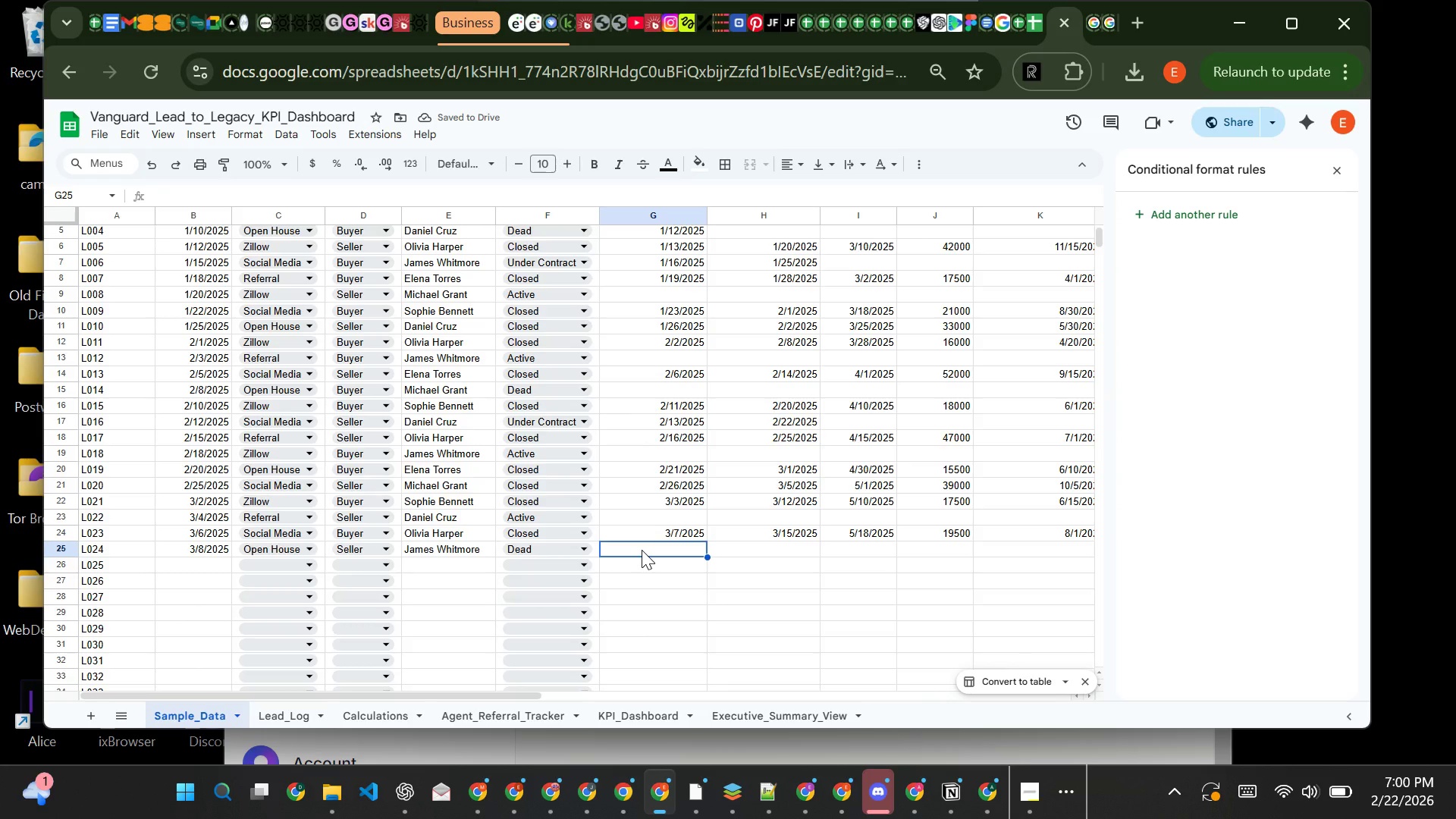 
type(3/9/2-)
key(Backspace)
type(025)
 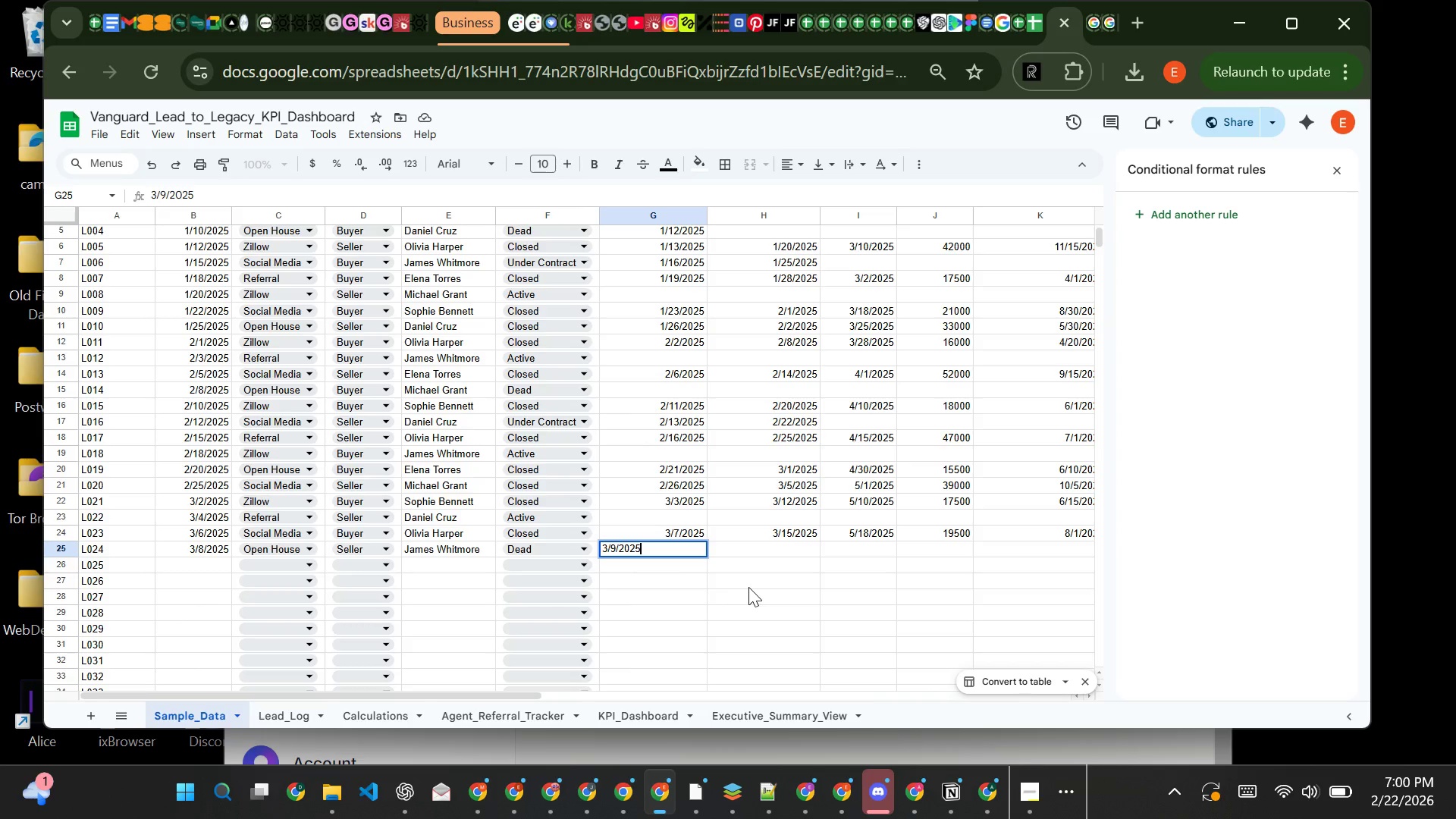 
left_click([748, 586])
 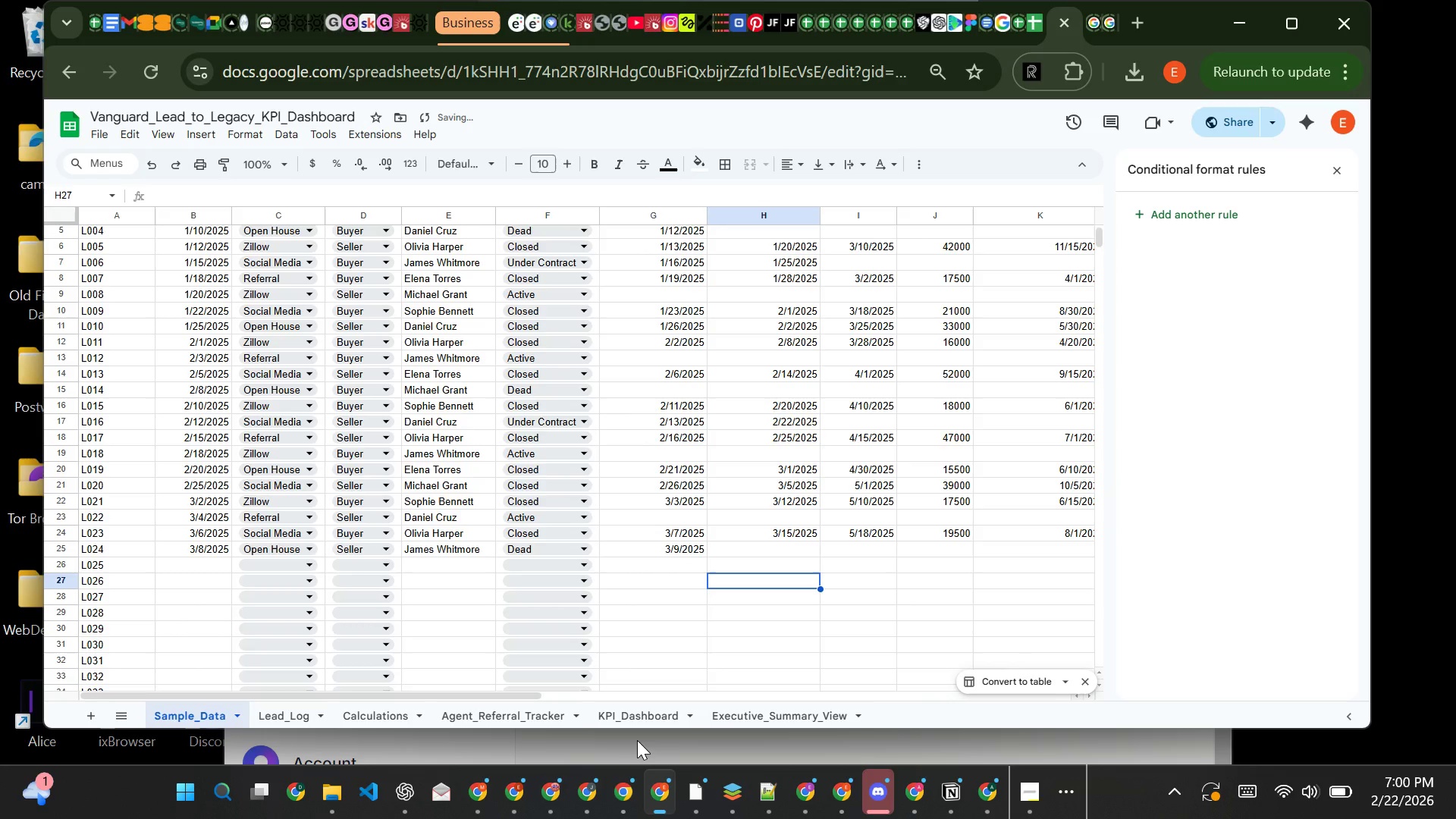 
left_click([637, 740])